 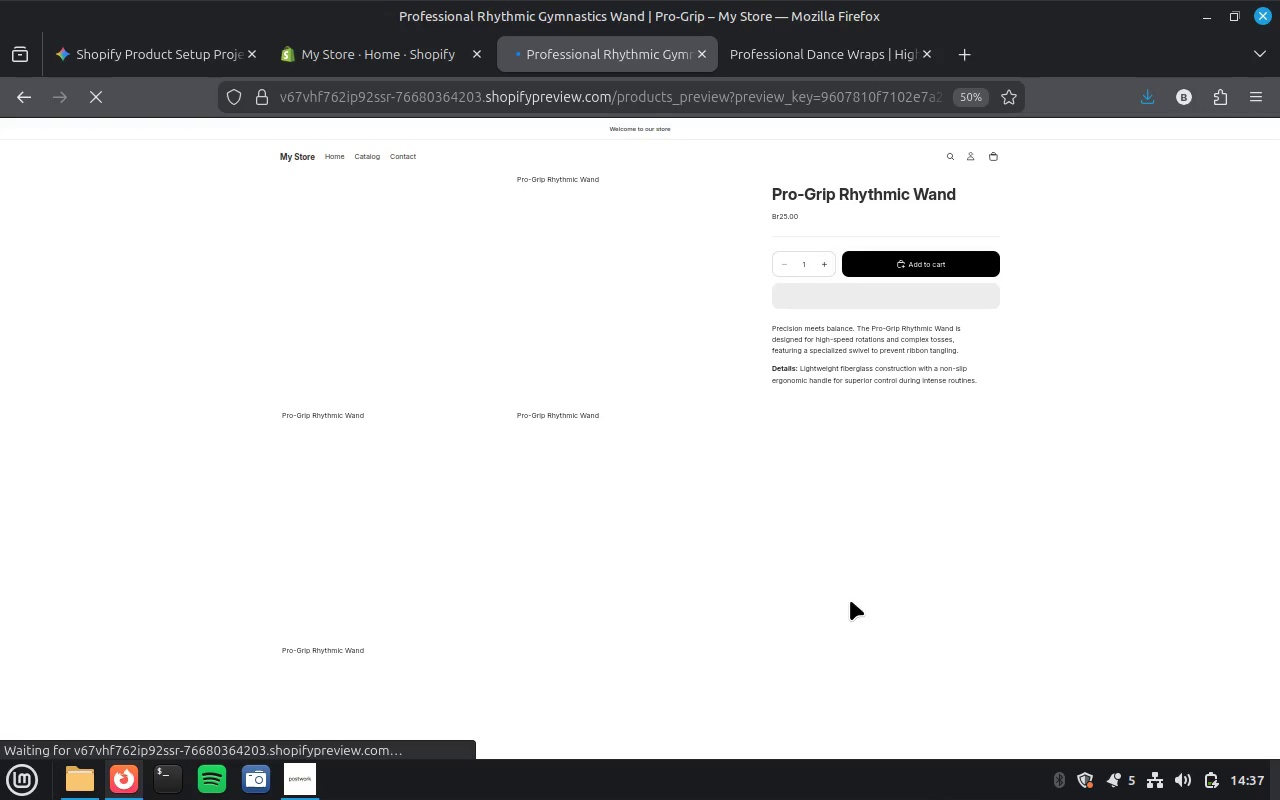 
left_click([810, 52])
 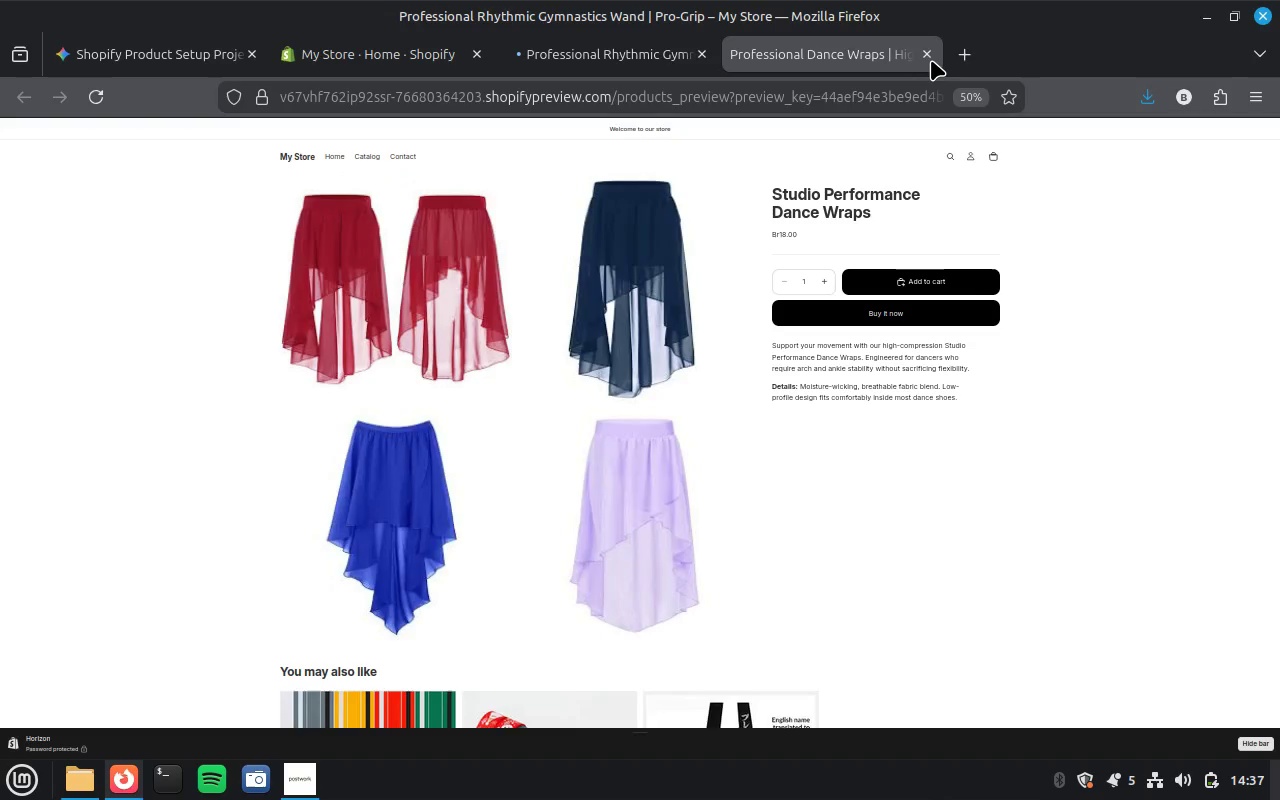 
left_click([926, 57])
 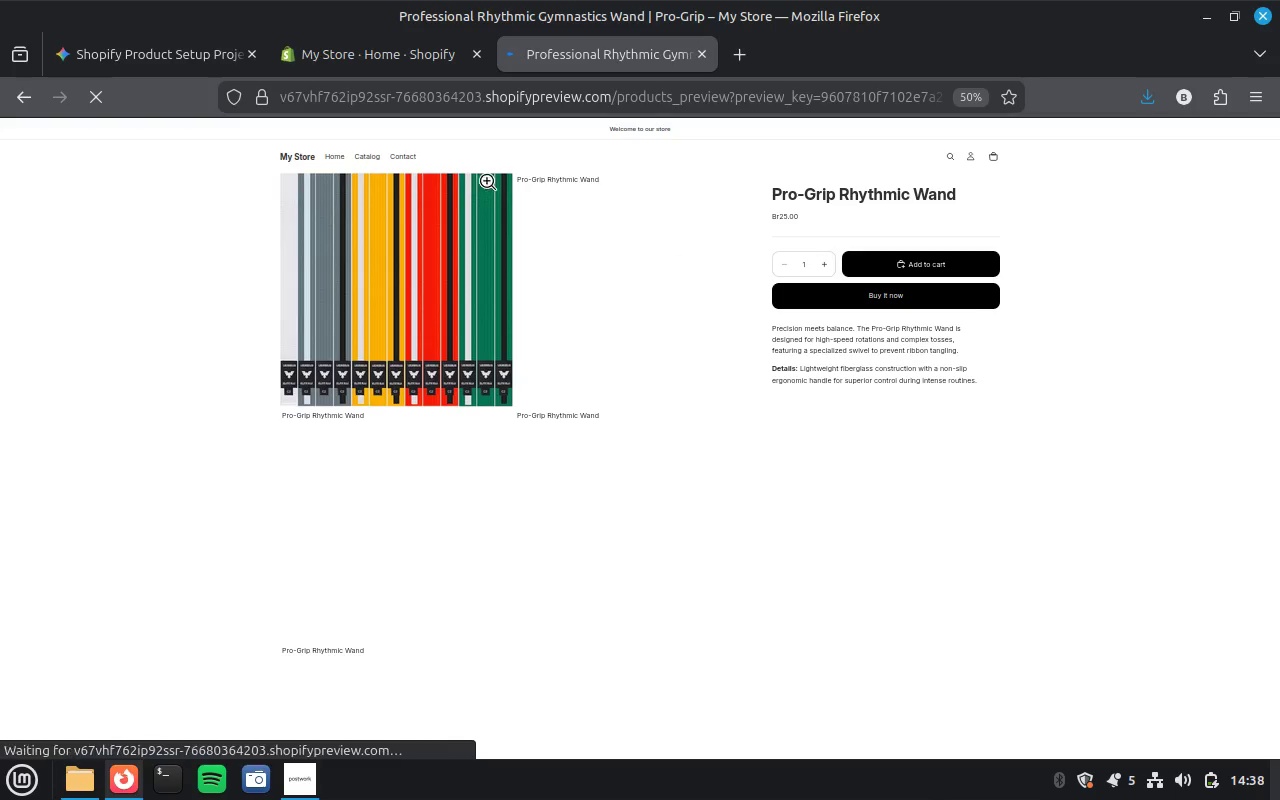 
wait(6.06)
 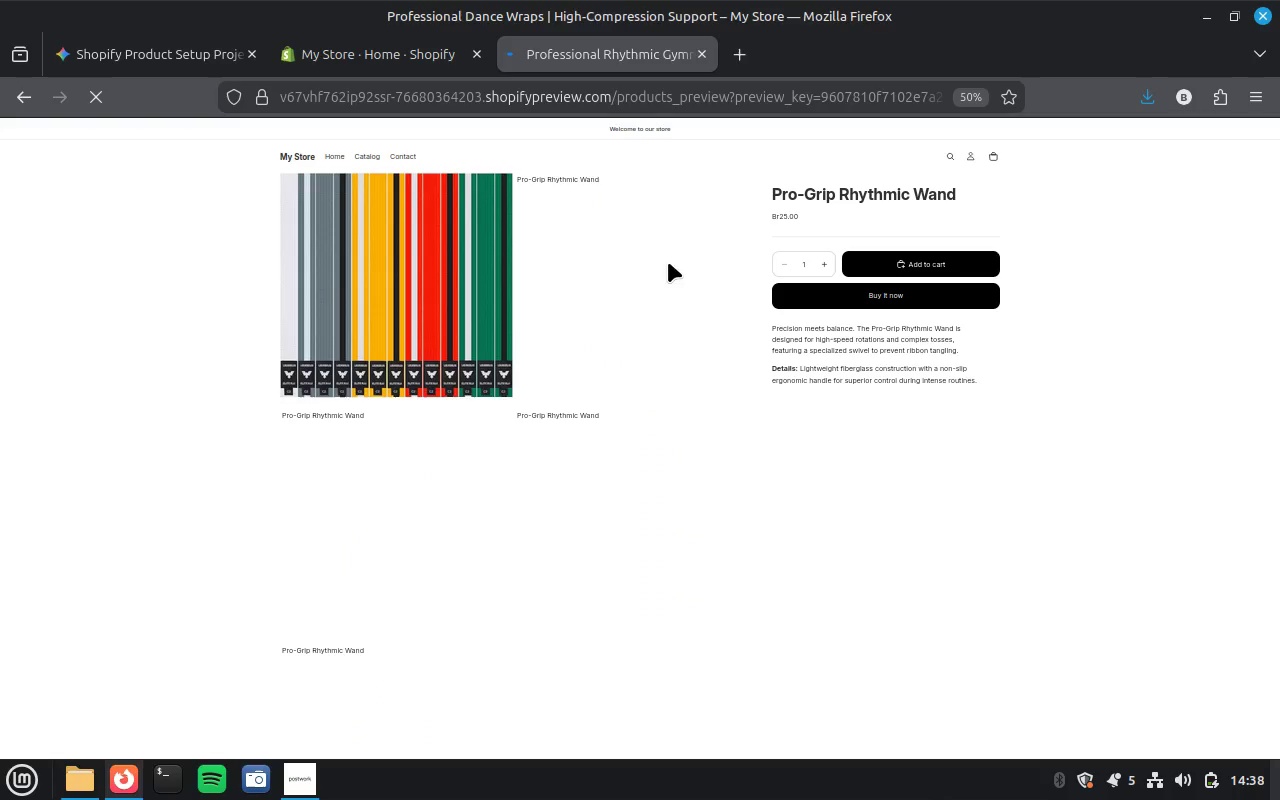 
left_click([377, 45])
 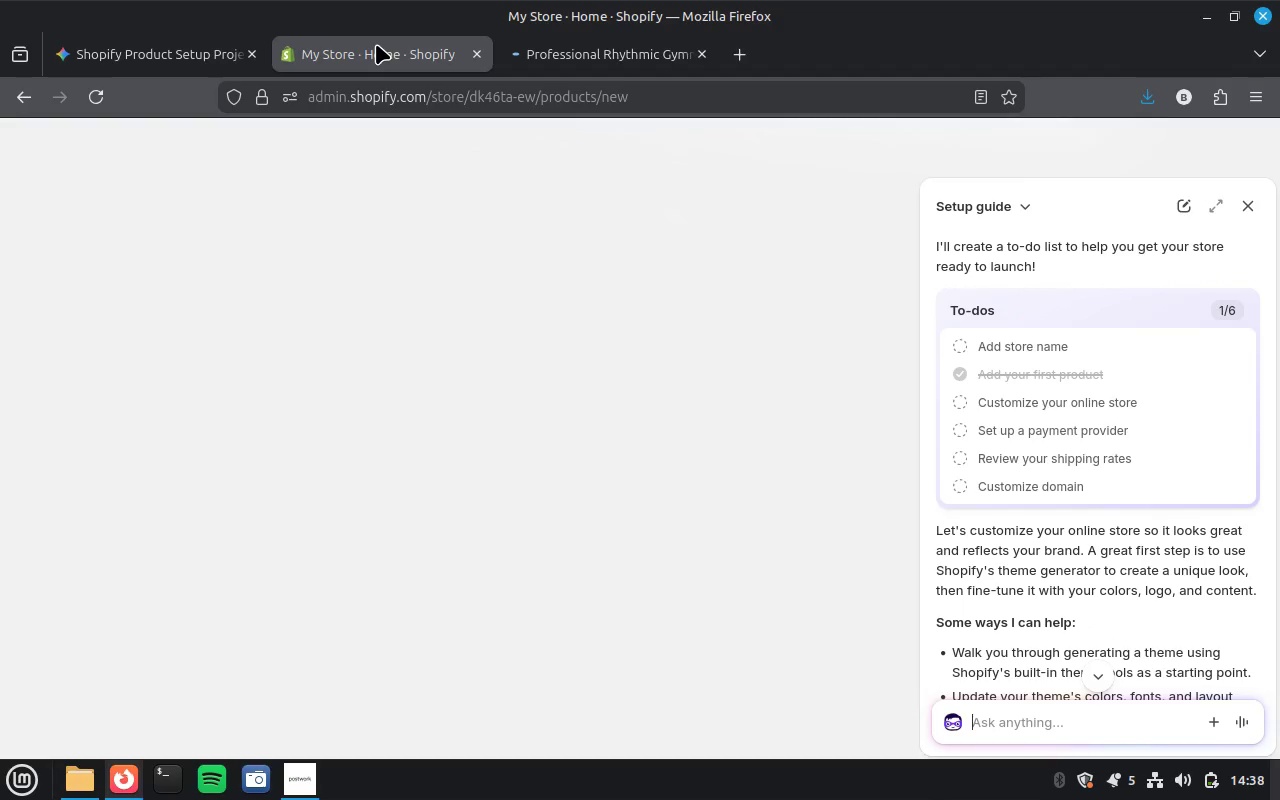 
wait(7.15)
 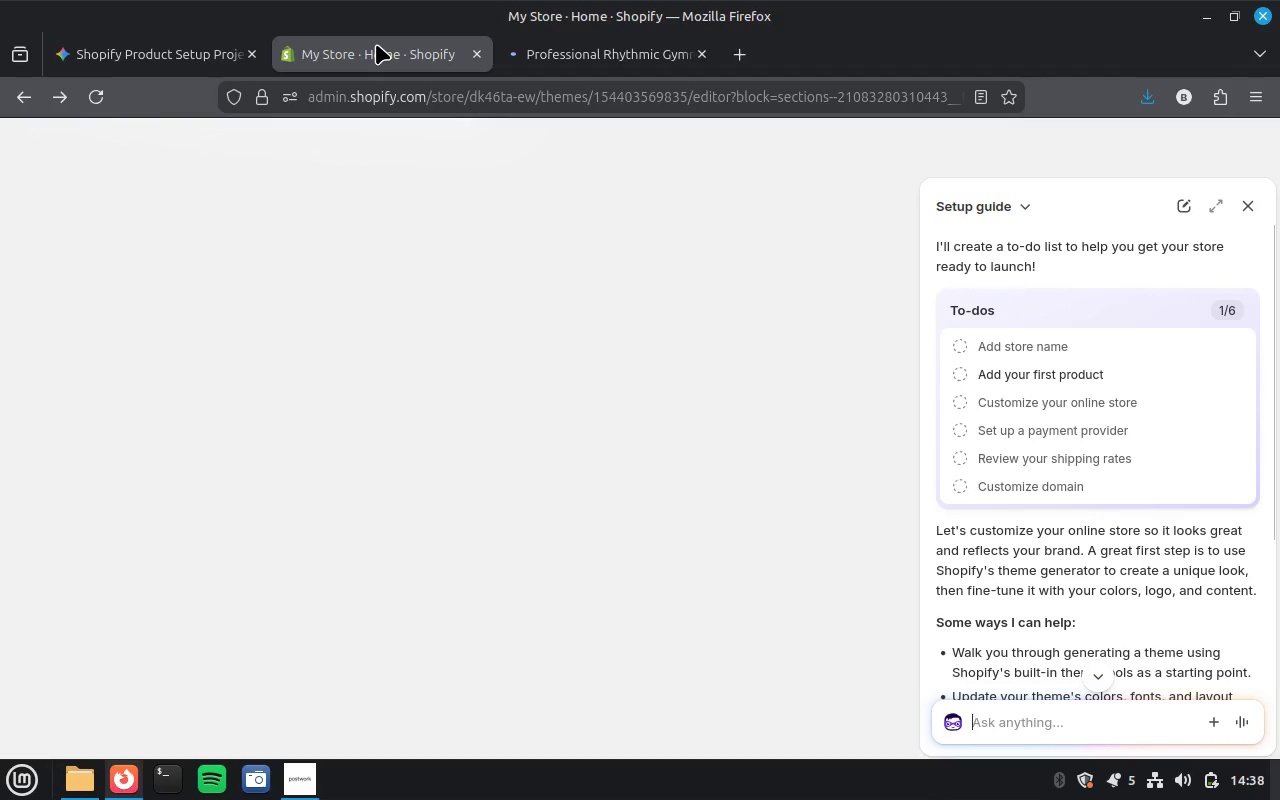 
 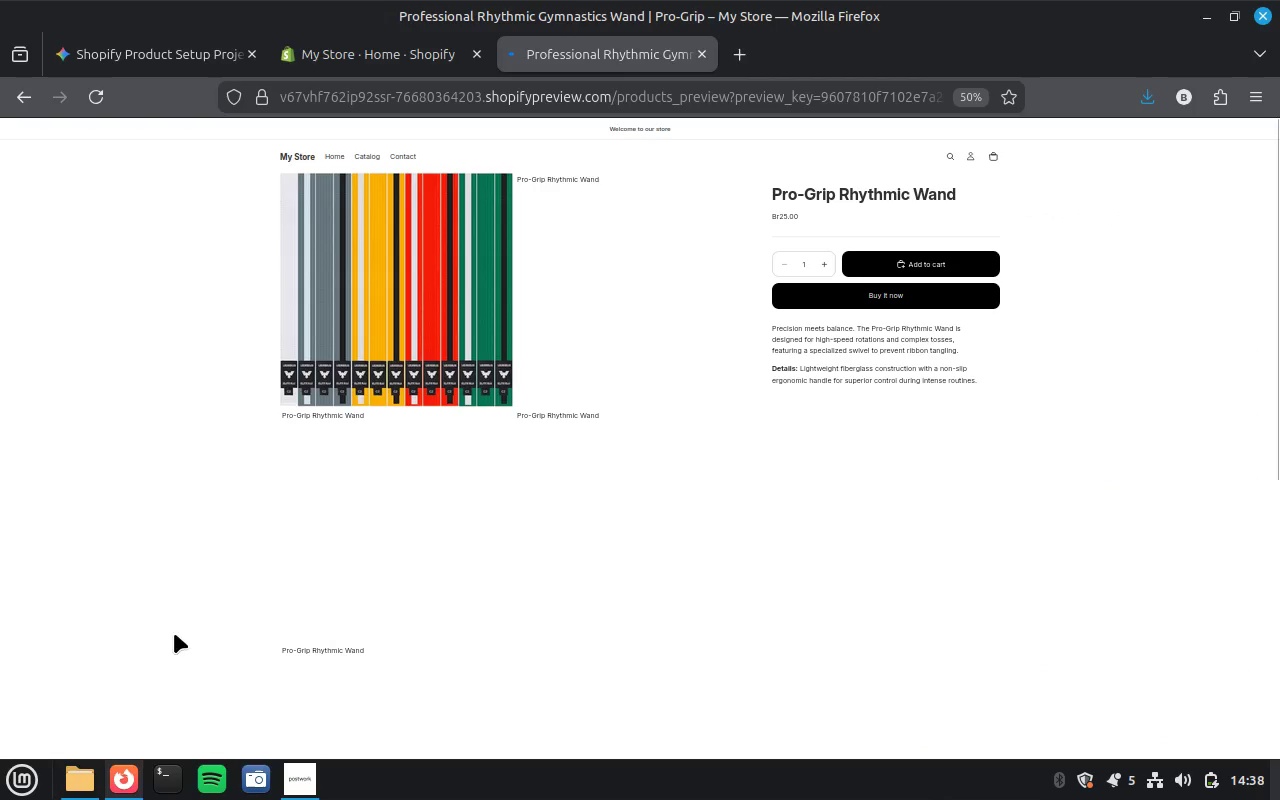 
scroll: coordinate [800, 507], scroll_direction: down, amount: 3.0
 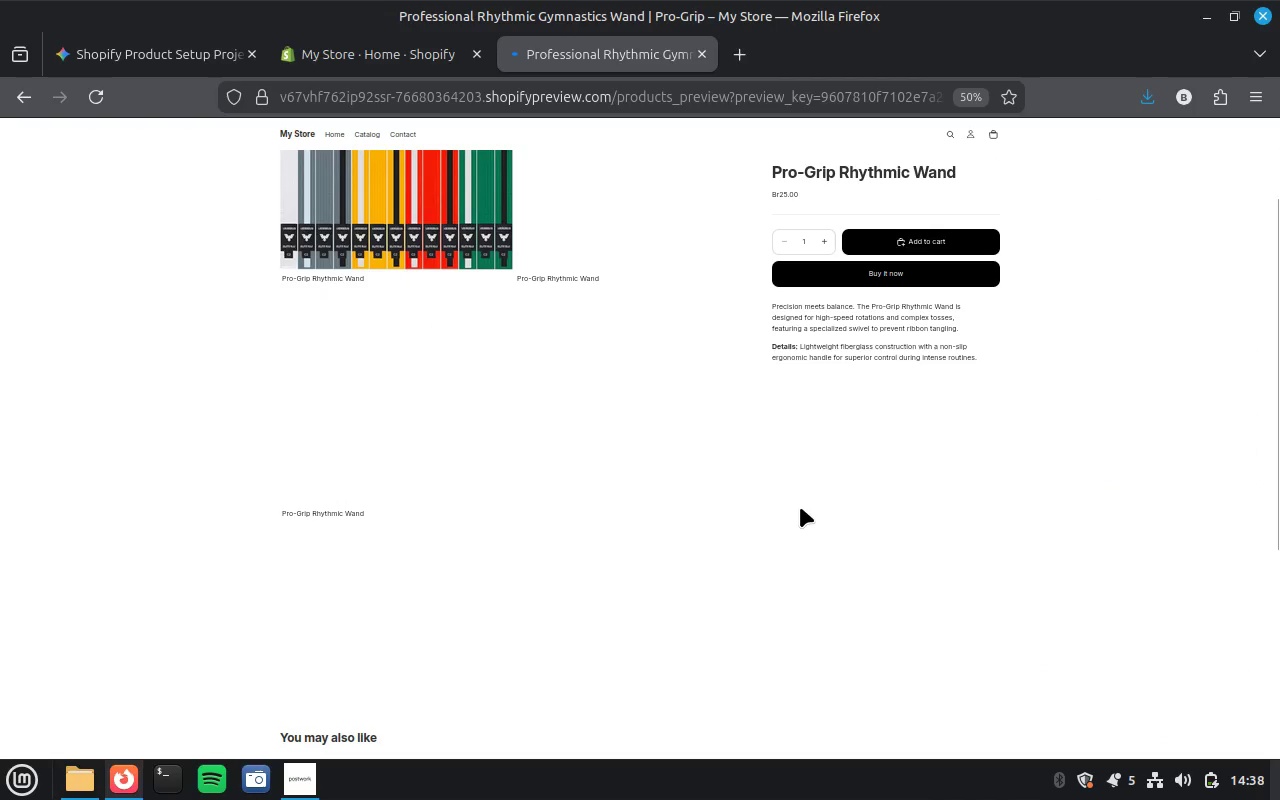 
scroll: coordinate [1112, 653], scroll_direction: up, amount: 11.0
 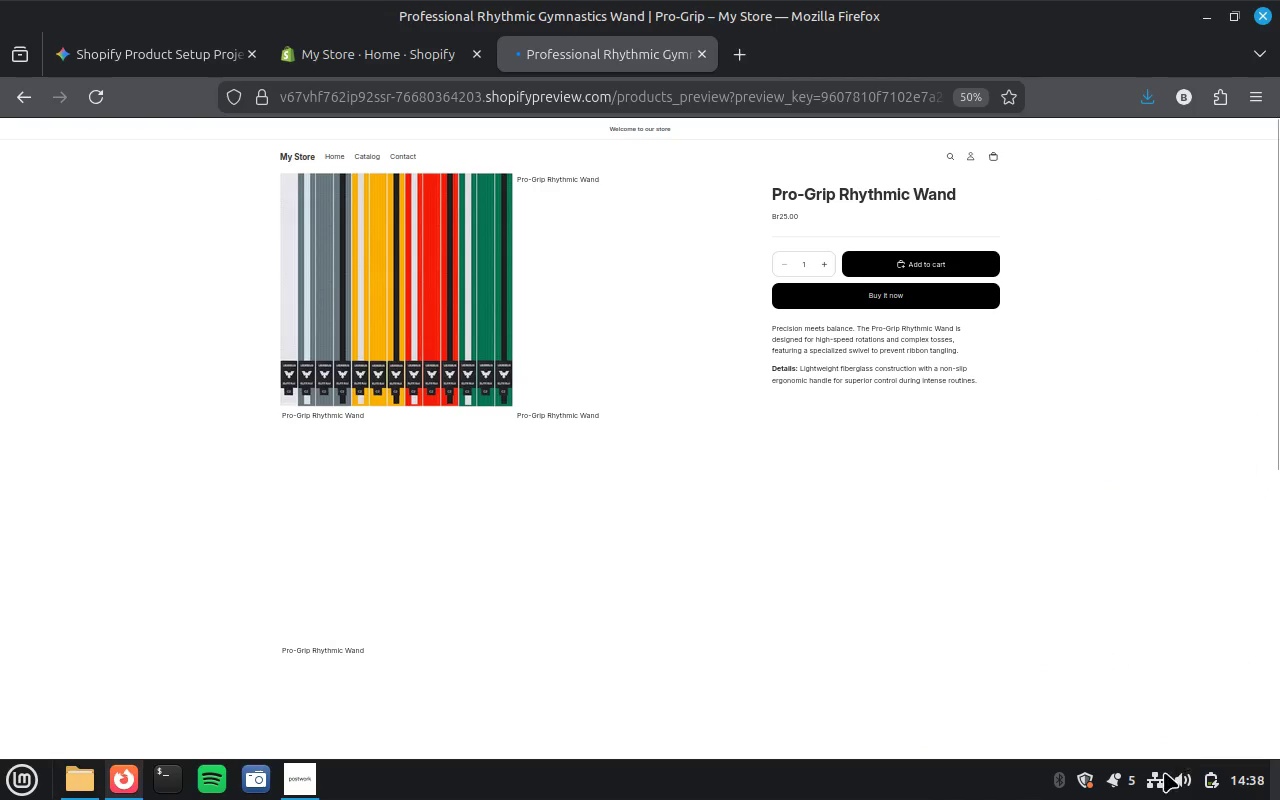 
mouse_move([1154, 747])
 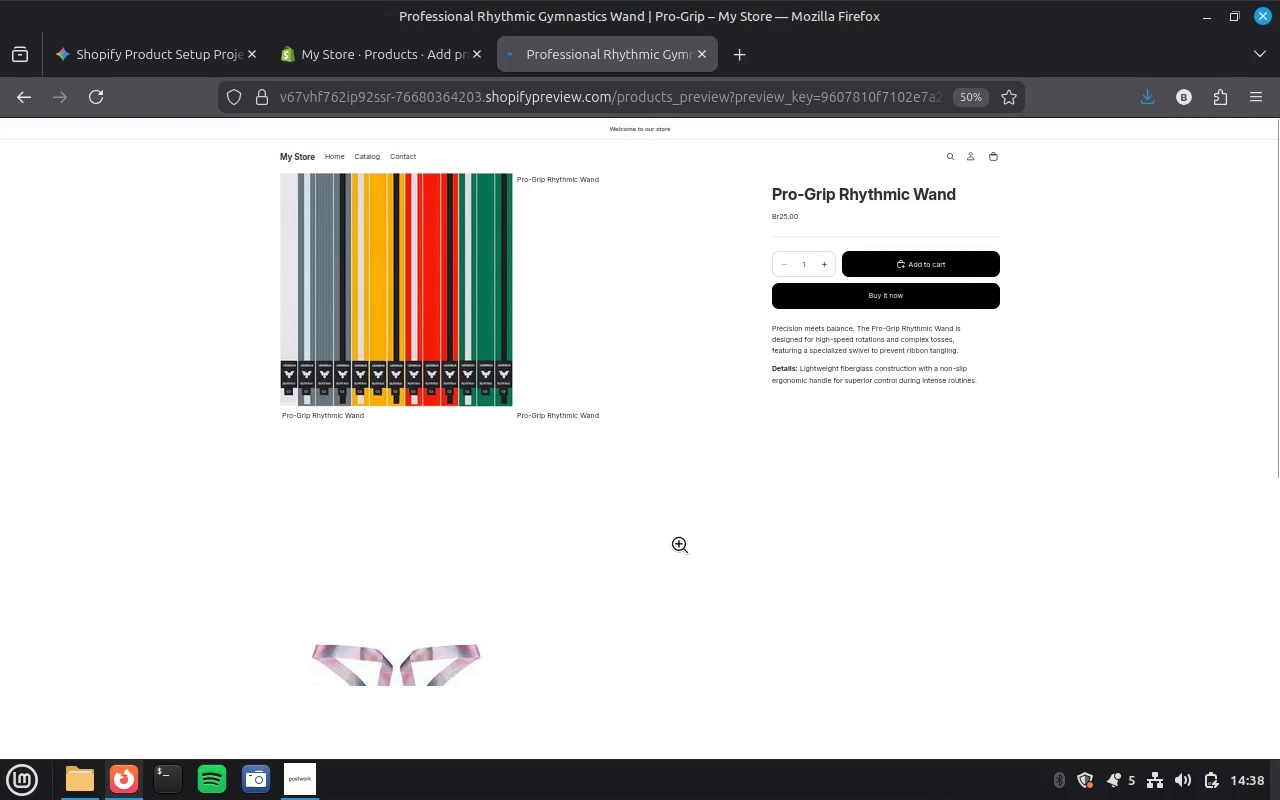 
wait(6.13)
 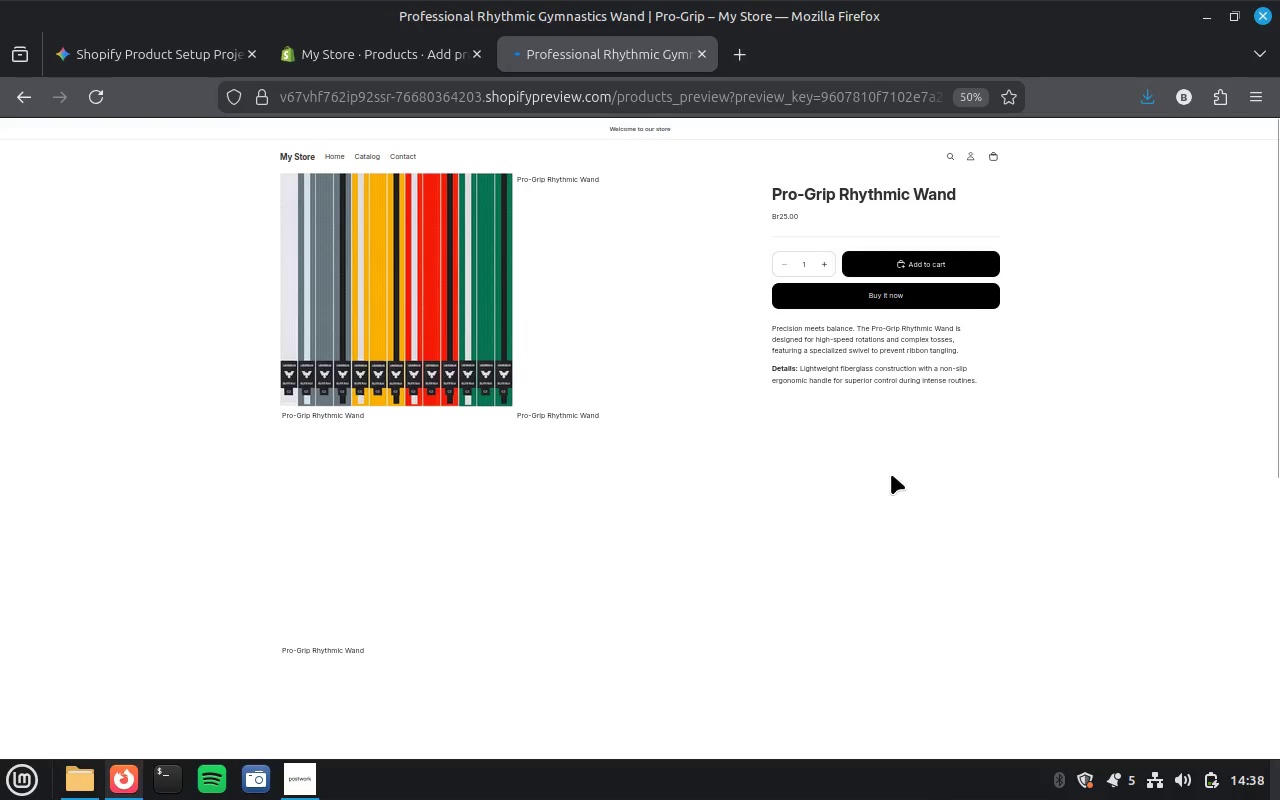 
left_click([435, 58])
 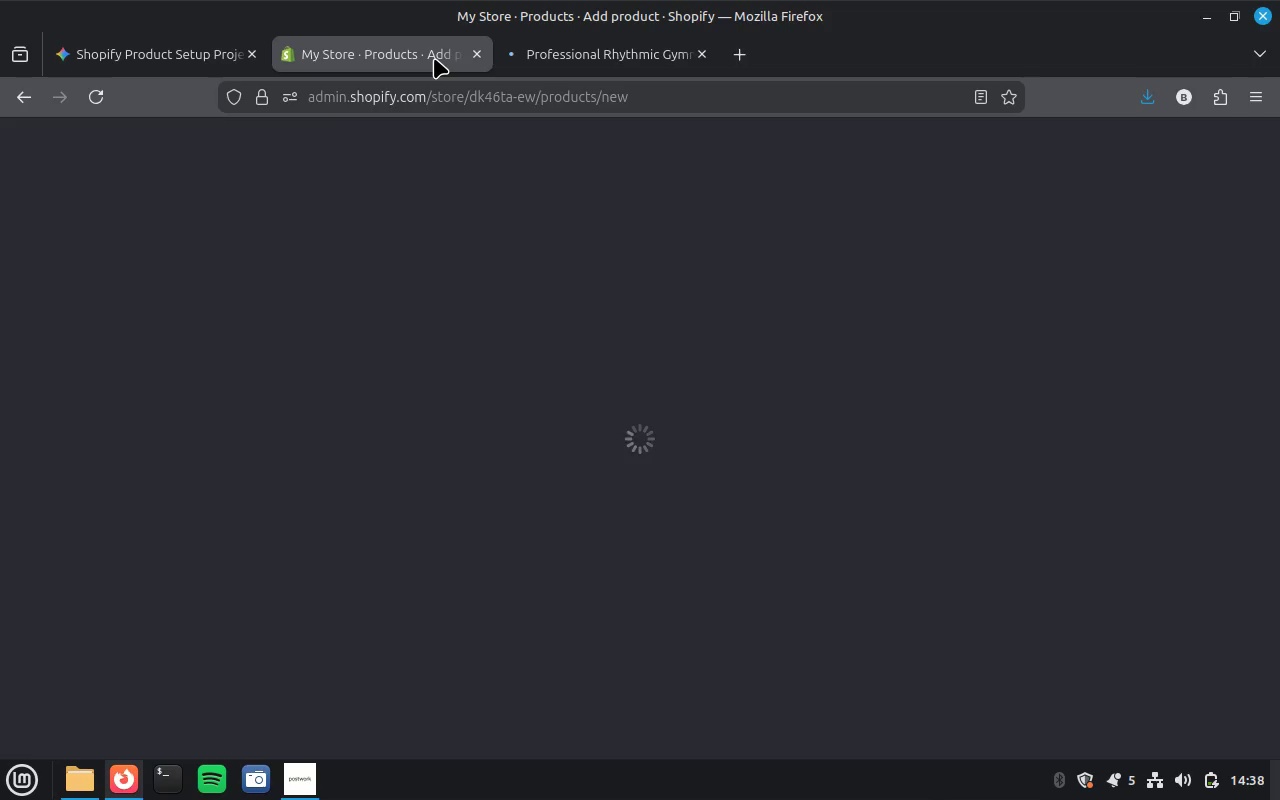 
mouse_move([129, 141])
 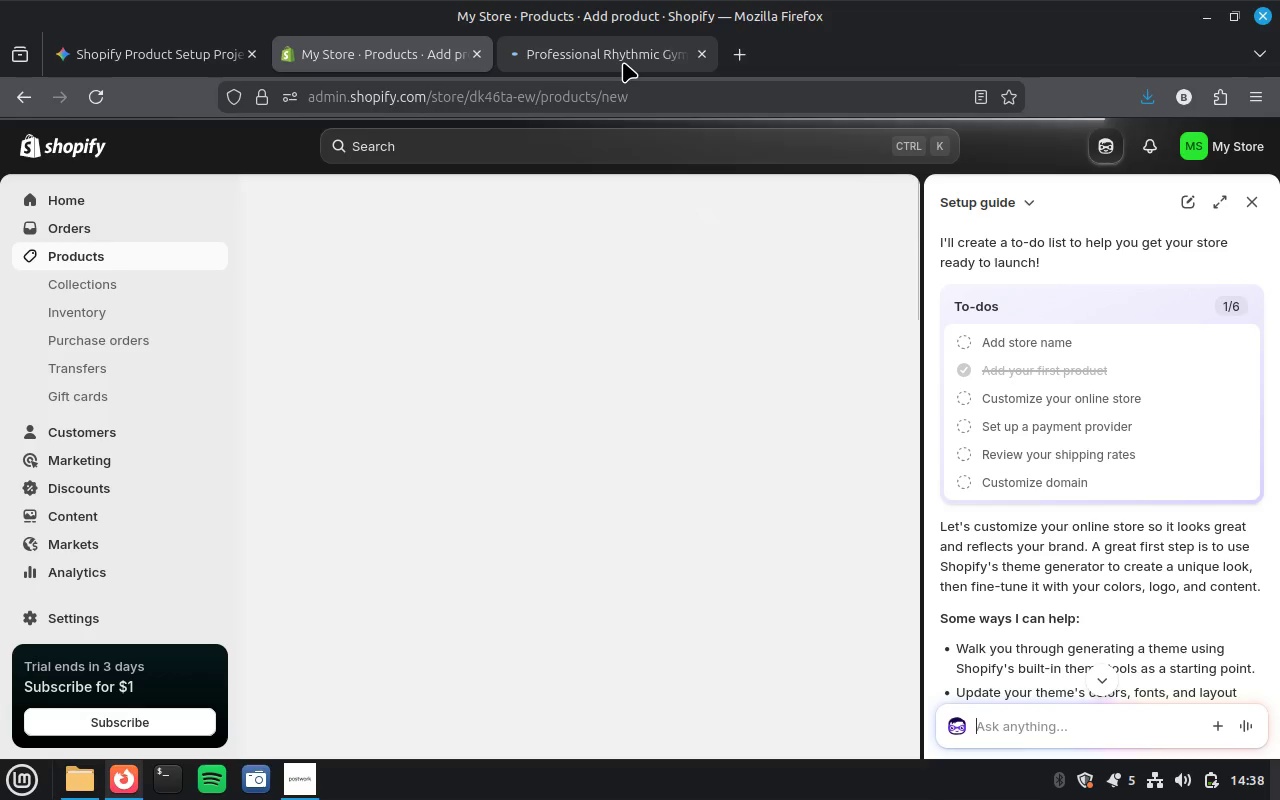 
left_click([623, 62])
 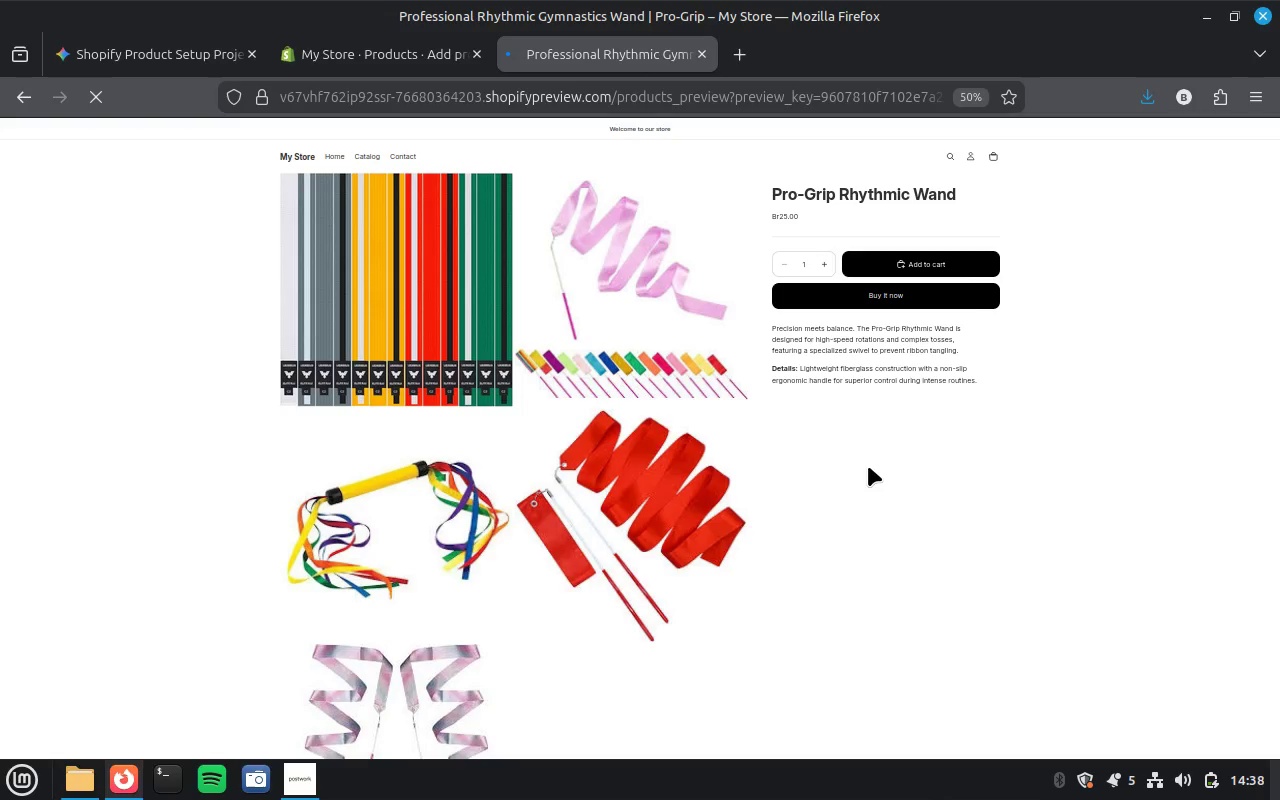 
scroll: coordinate [868, 466], scroll_direction: down, amount: 2.0
 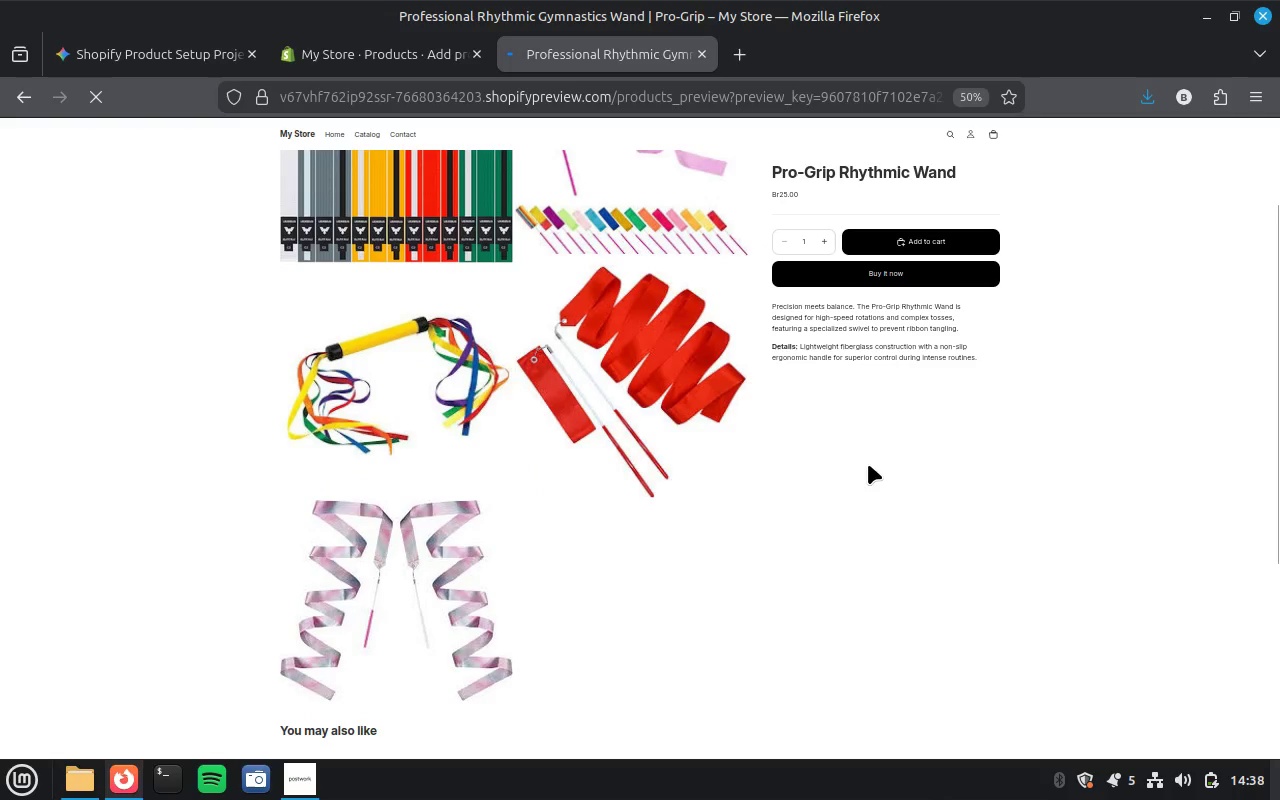 
scroll: coordinate [869, 464], scroll_direction: up, amount: 2.0
 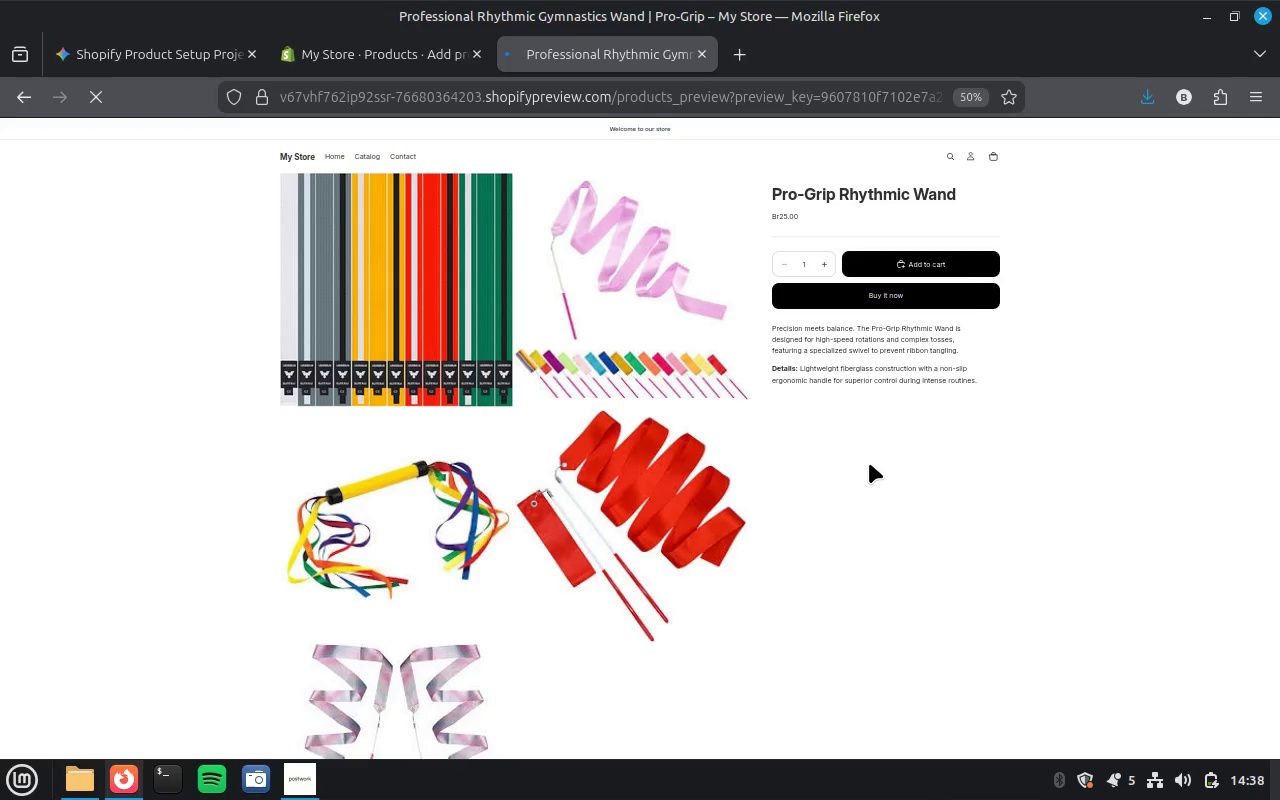 
scroll: coordinate [869, 463], scroll_direction: down, amount: 6.0
 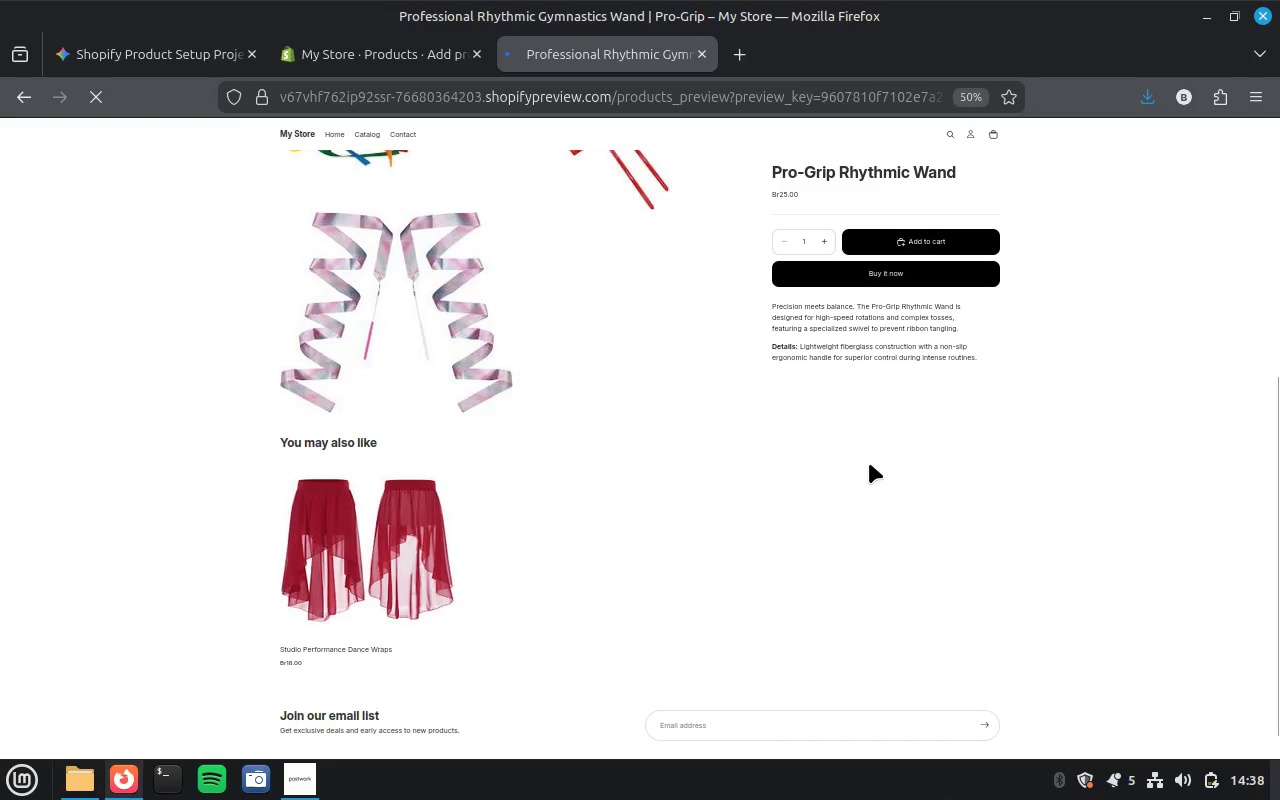 
scroll: coordinate [869, 463], scroll_direction: up, amount: 8.0
 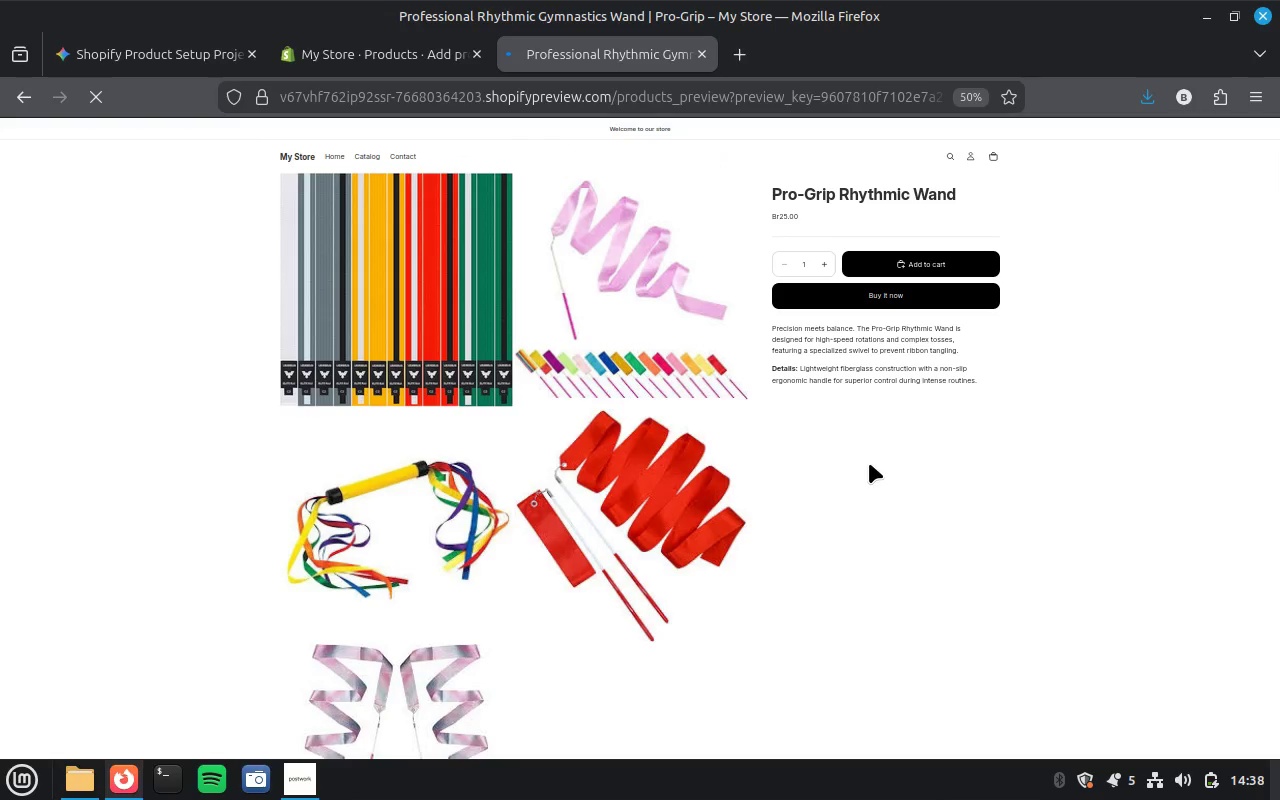 
scroll: coordinate [869, 463], scroll_direction: down, amount: 6.0
 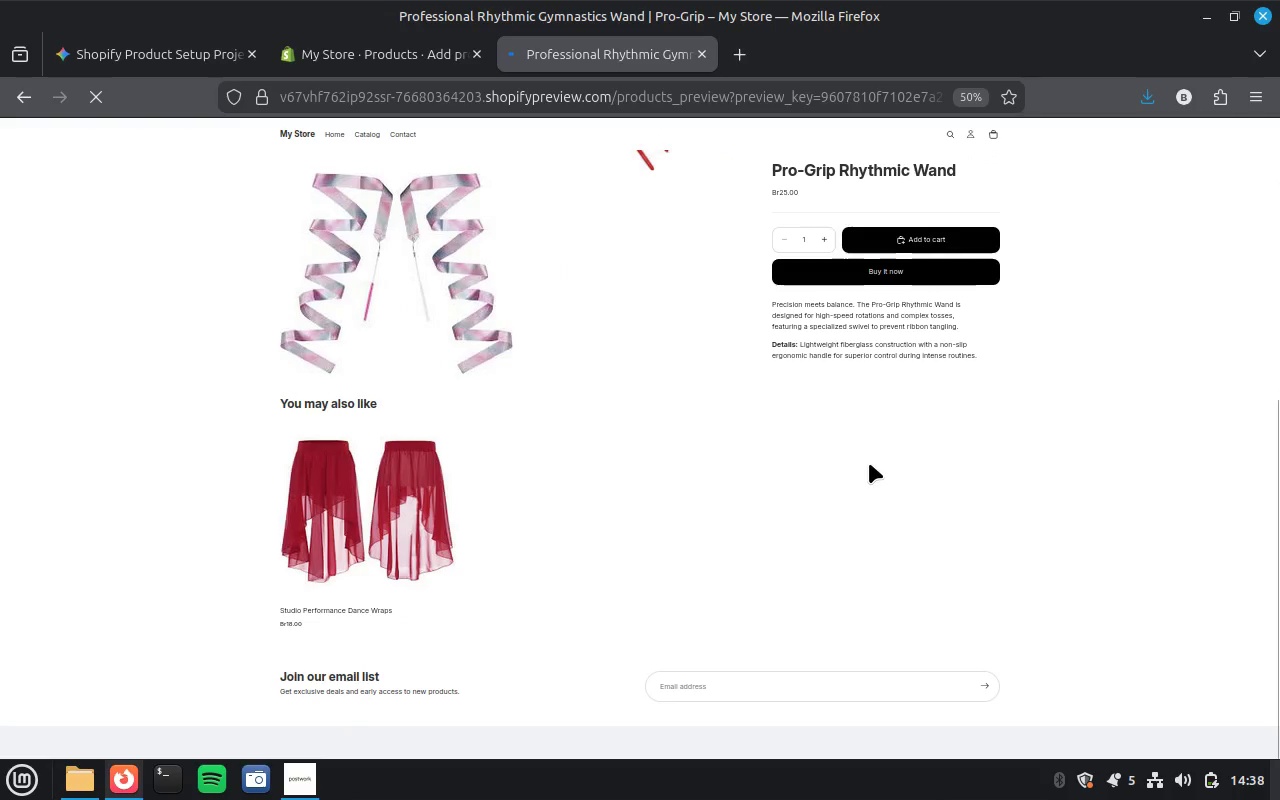 
scroll: coordinate [869, 463], scroll_direction: up, amount: 1.0
 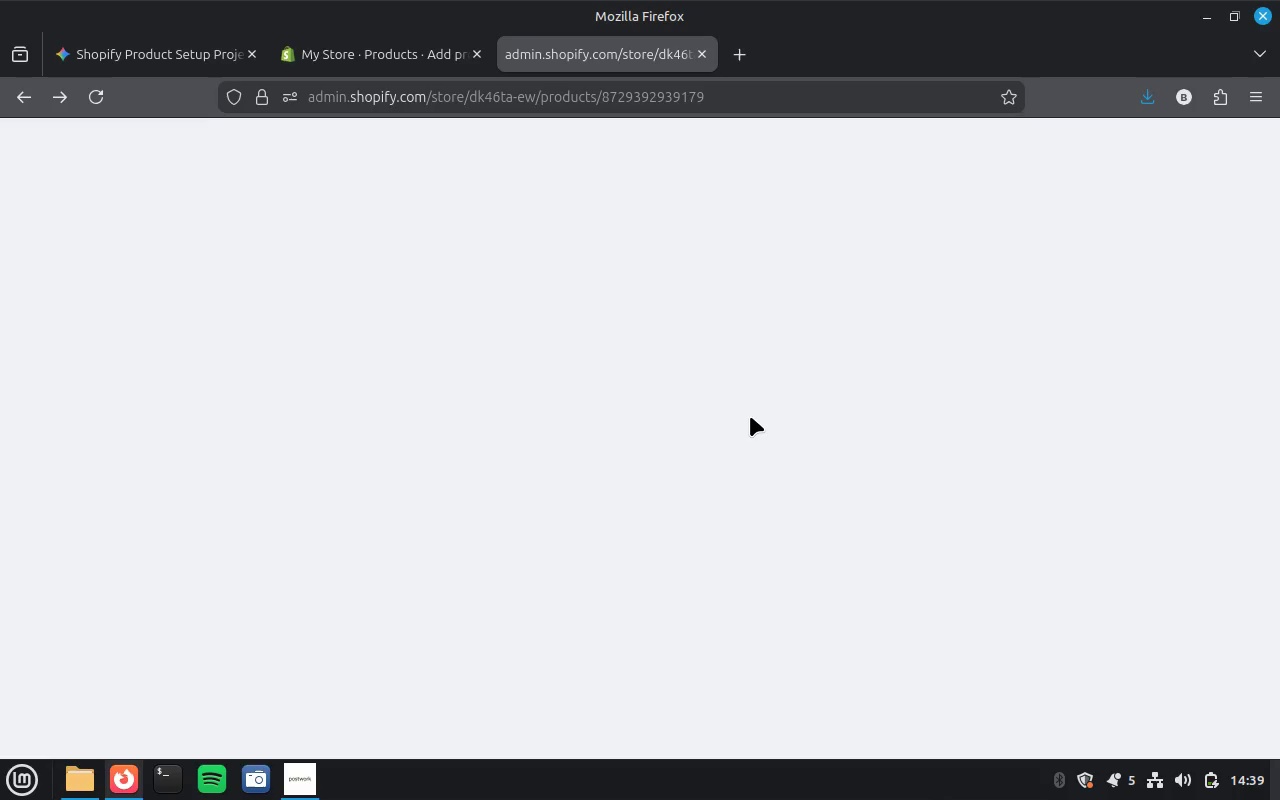 
wait(29.37)
 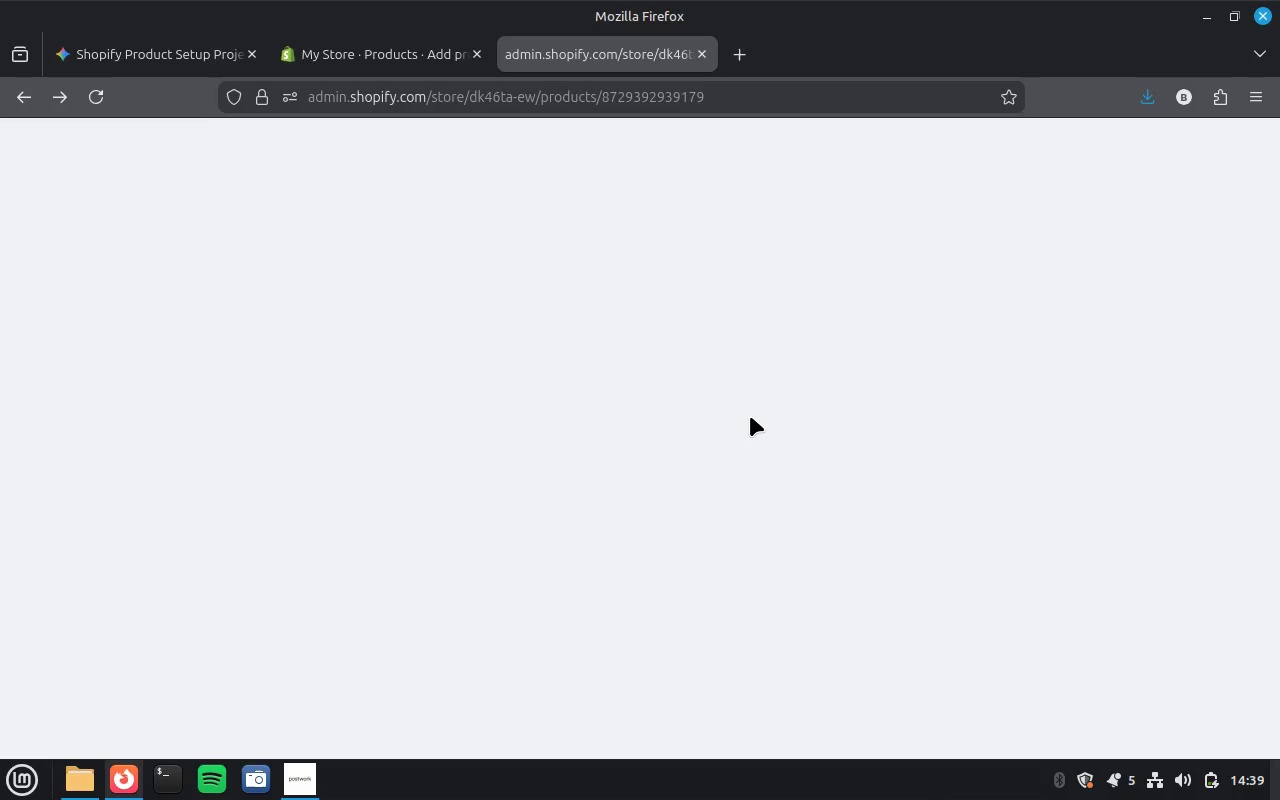 
left_click([417, 52])
 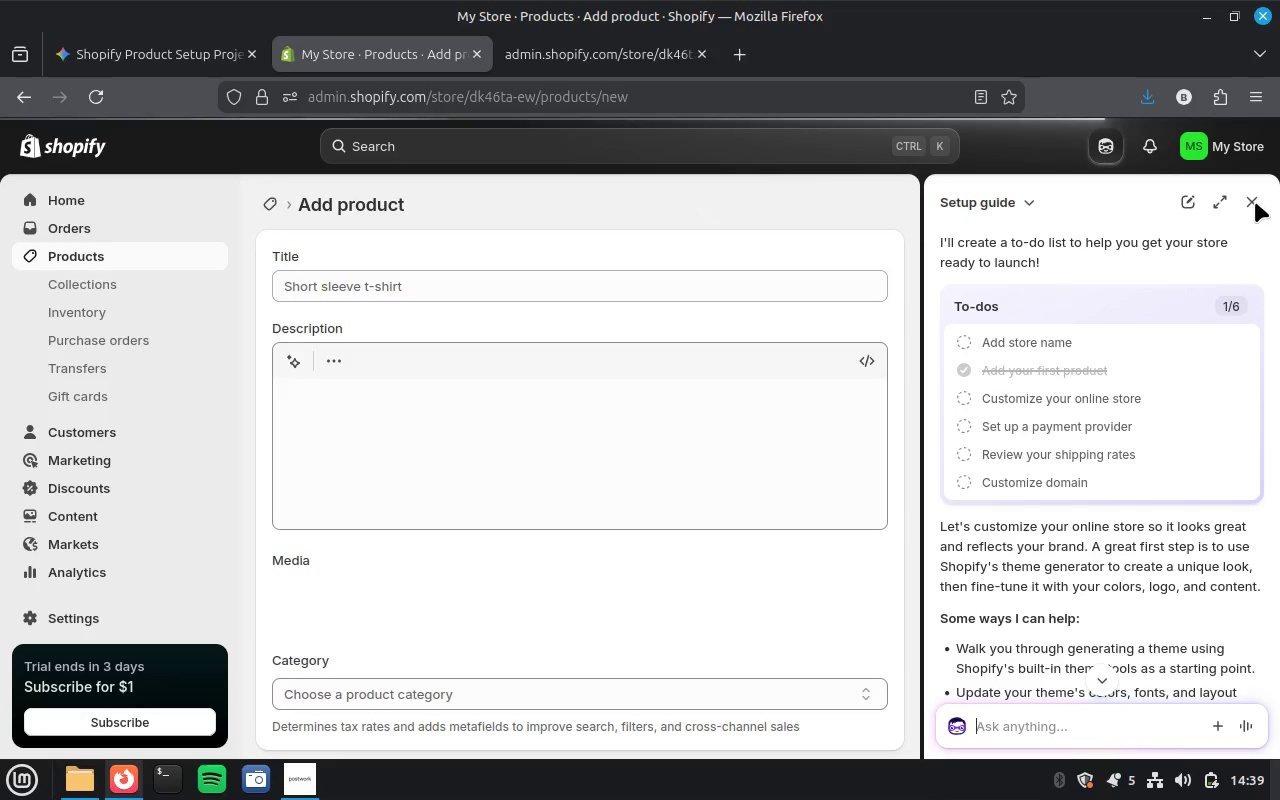 
wait(5.42)
 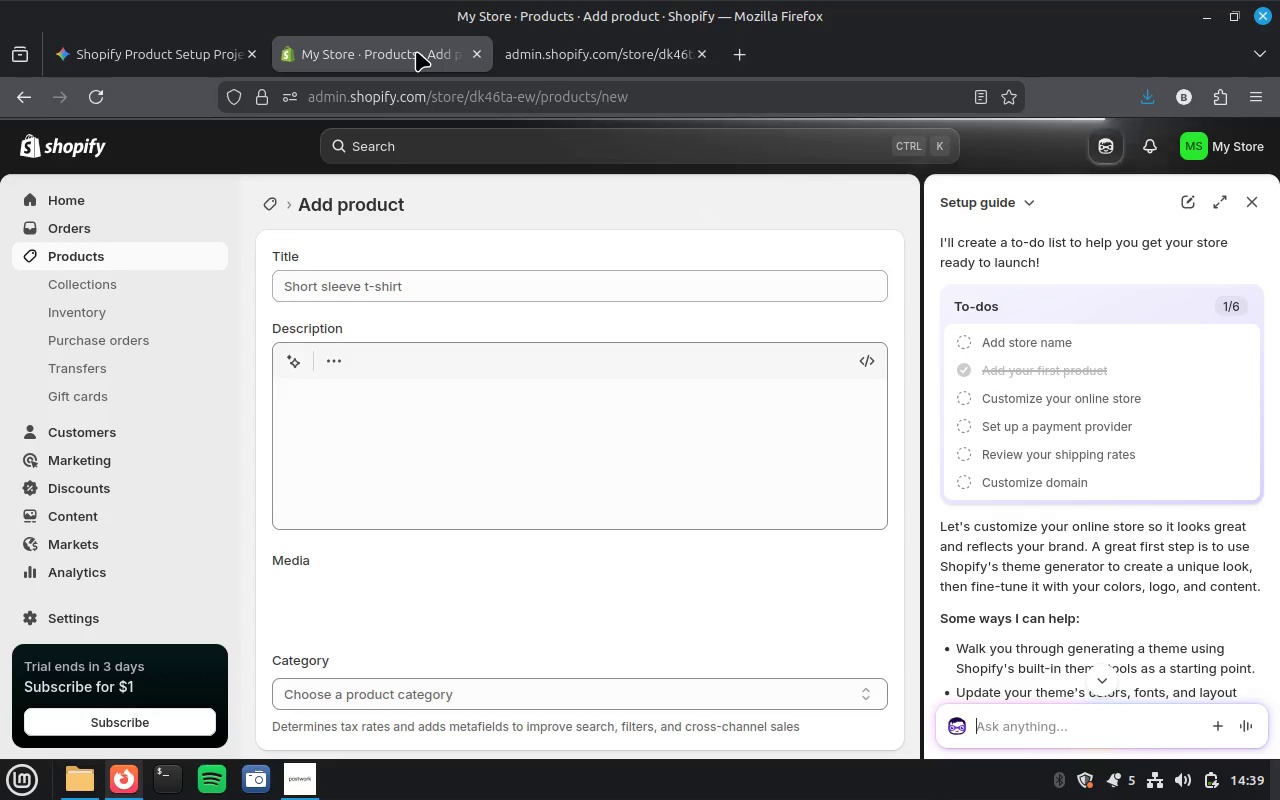 
left_click([1252, 200])
 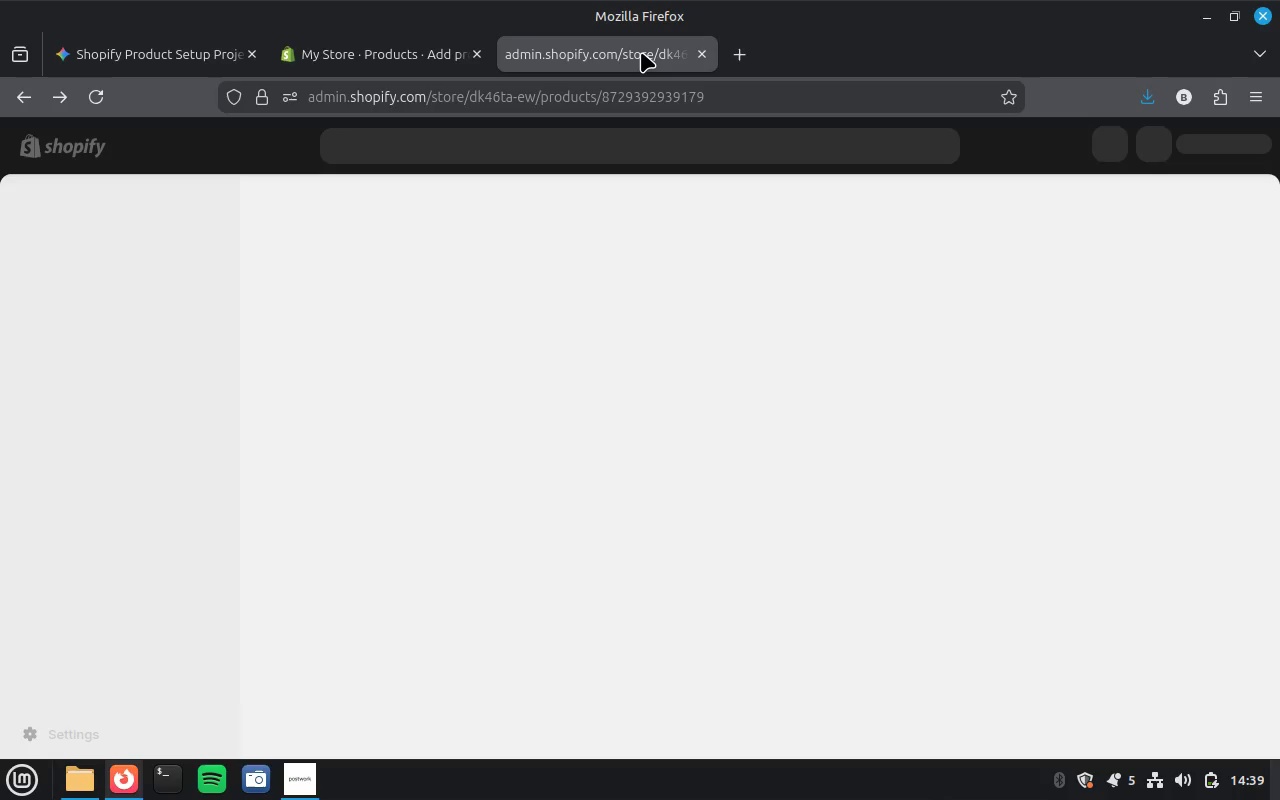 
wait(11.2)
 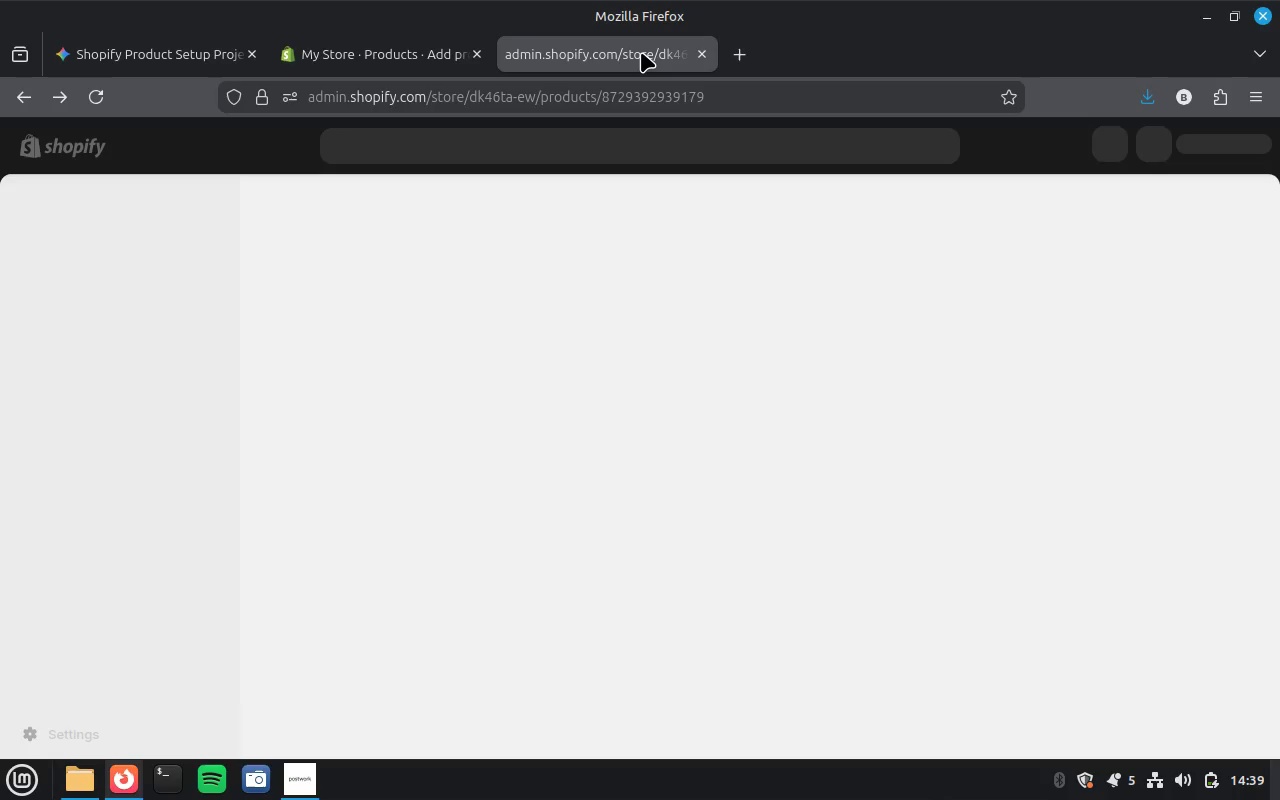 
scroll: coordinate [686, 356], scroll_direction: down, amount: 22.0
 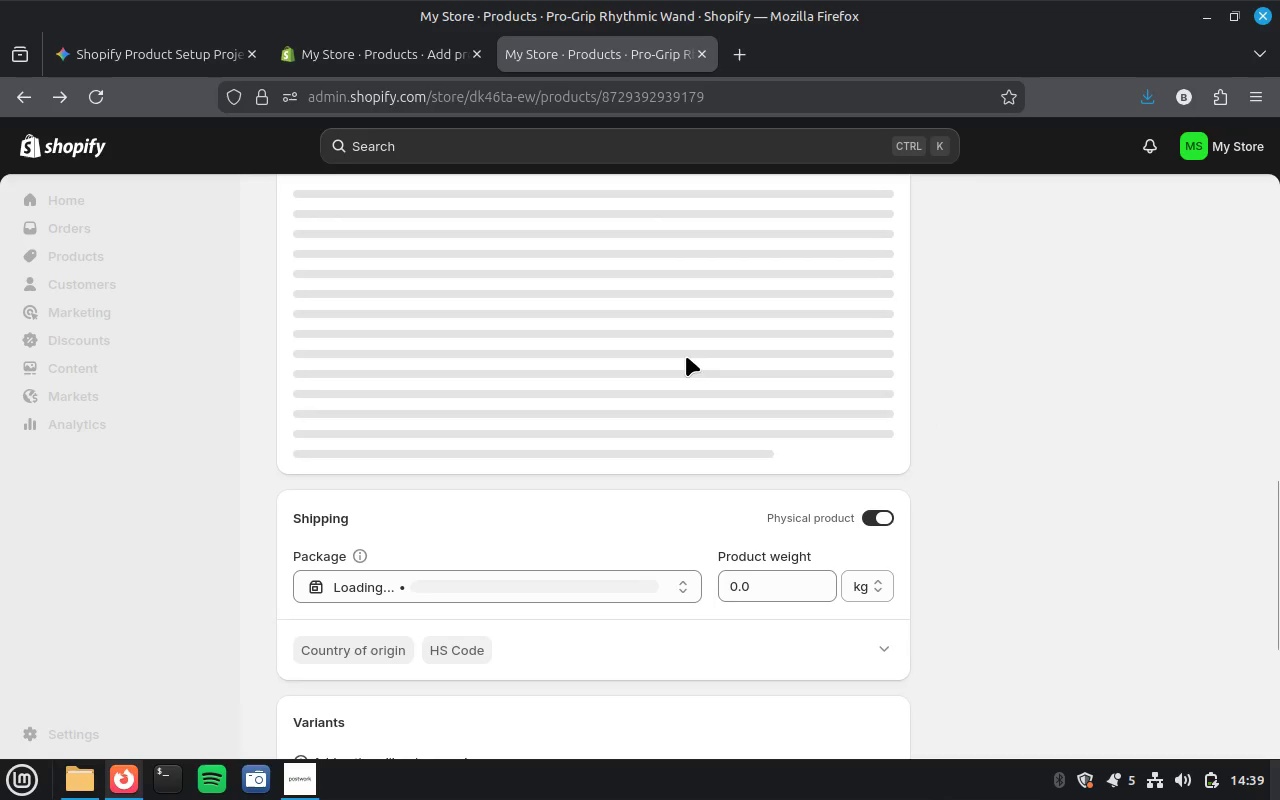 
scroll: coordinate [685, 356], scroll_direction: up, amount: 7.0
 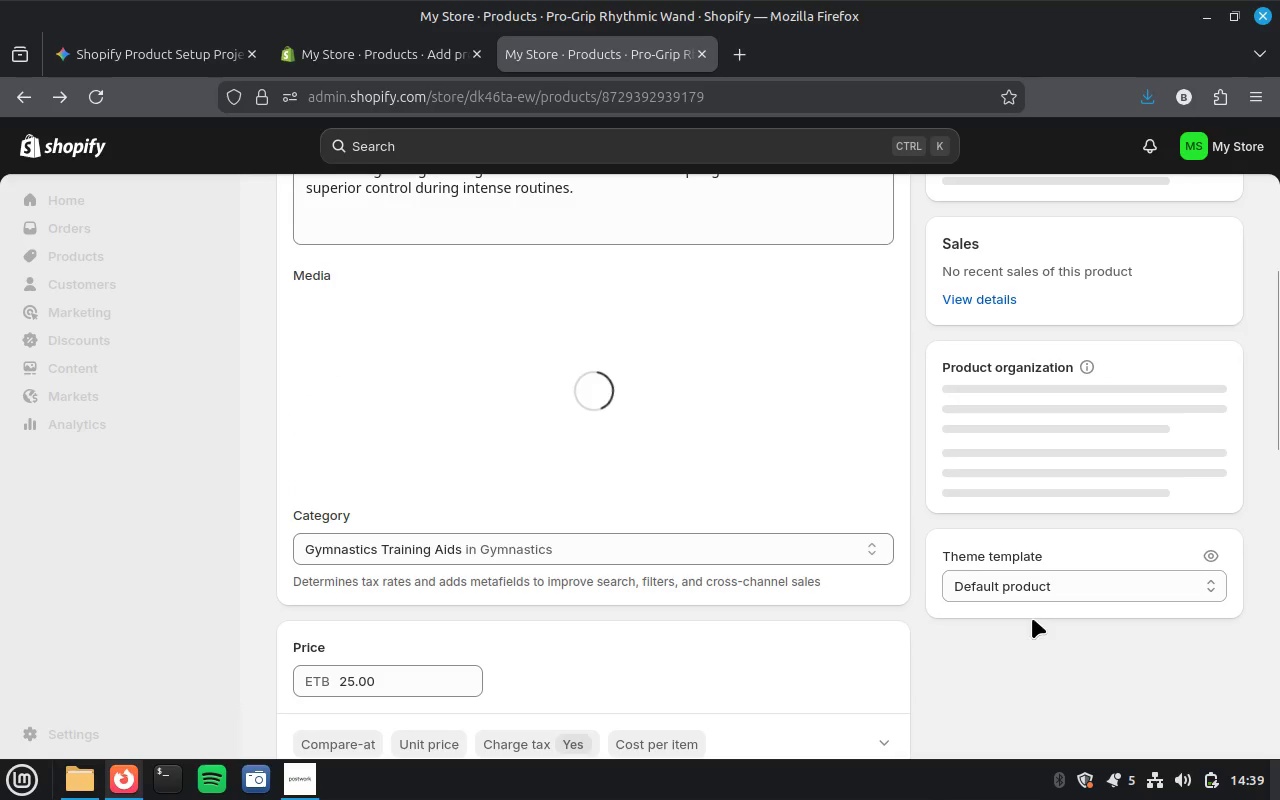 
left_click([1153, 792])
 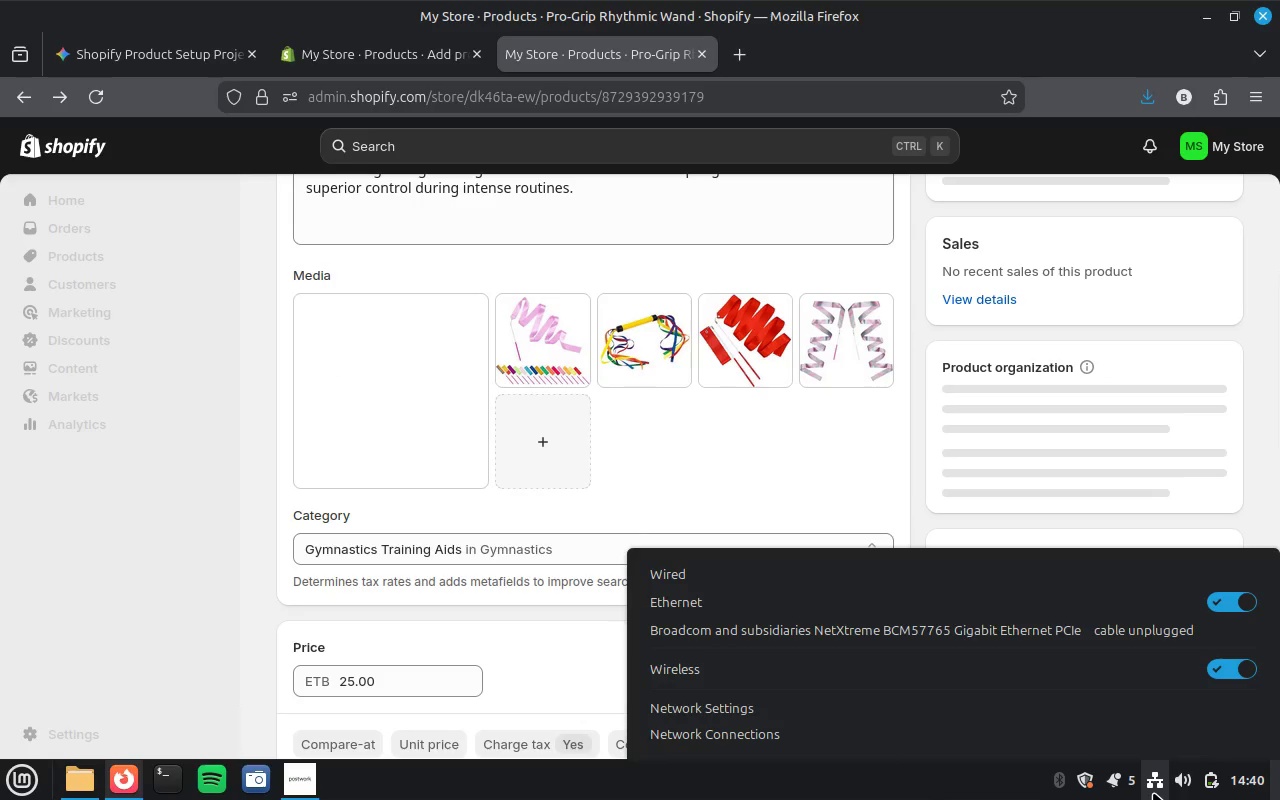 
left_click([1153, 792])
 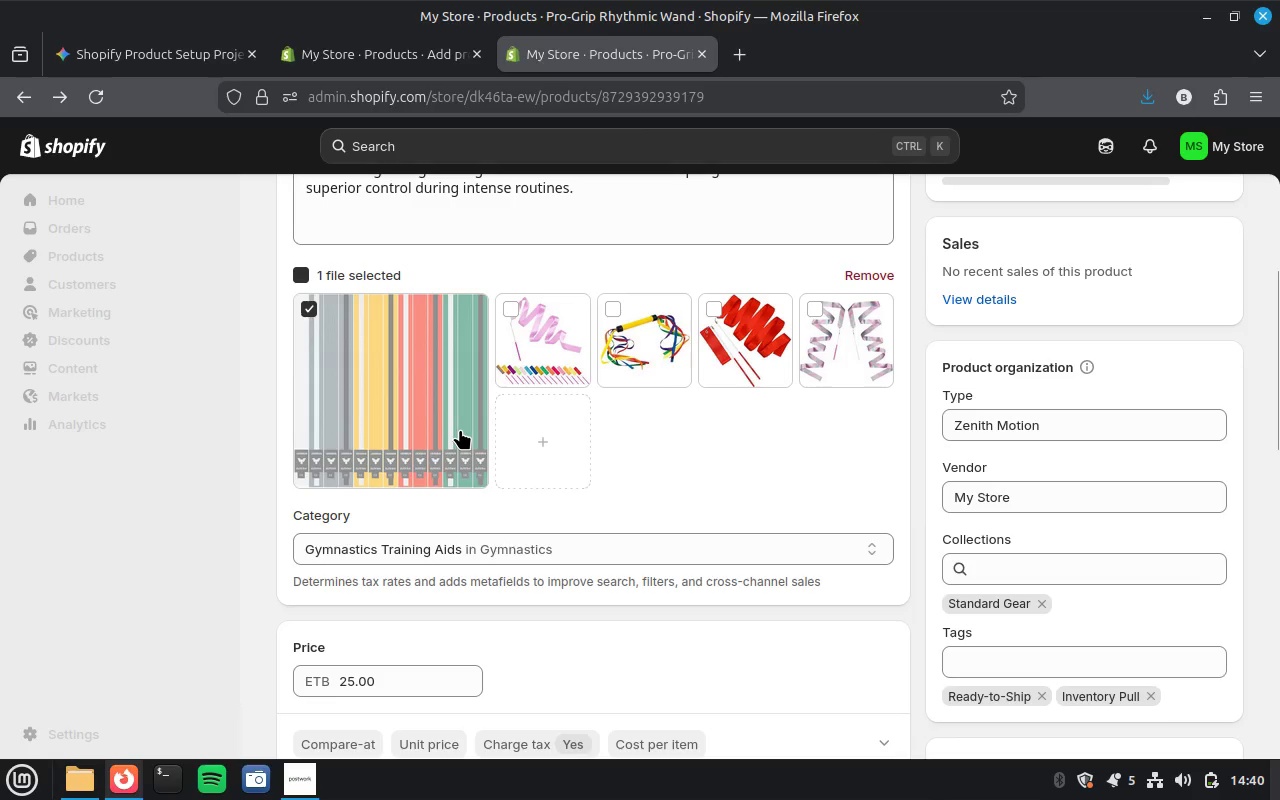 
wait(6.45)
 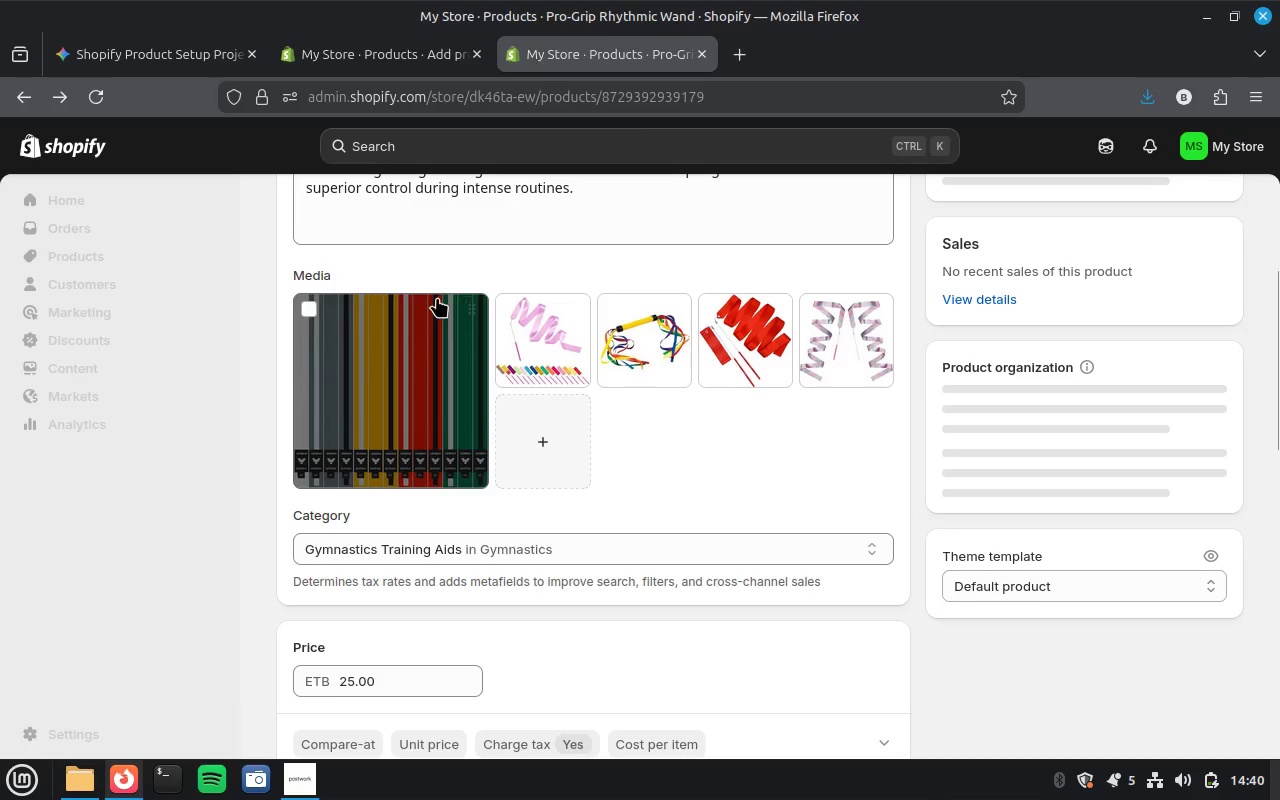 
left_click([881, 268])
 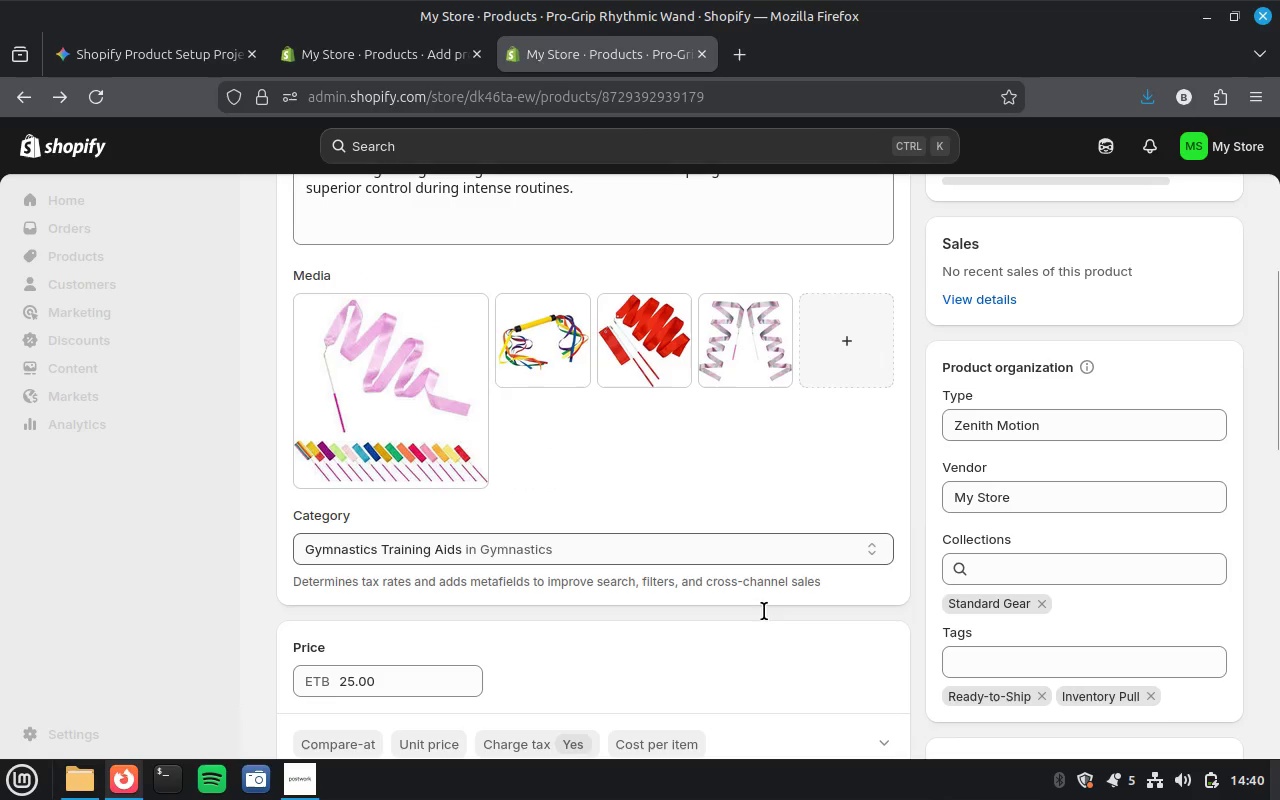 
scroll: coordinate [770, 610], scroll_direction: down, amount: 7.0
 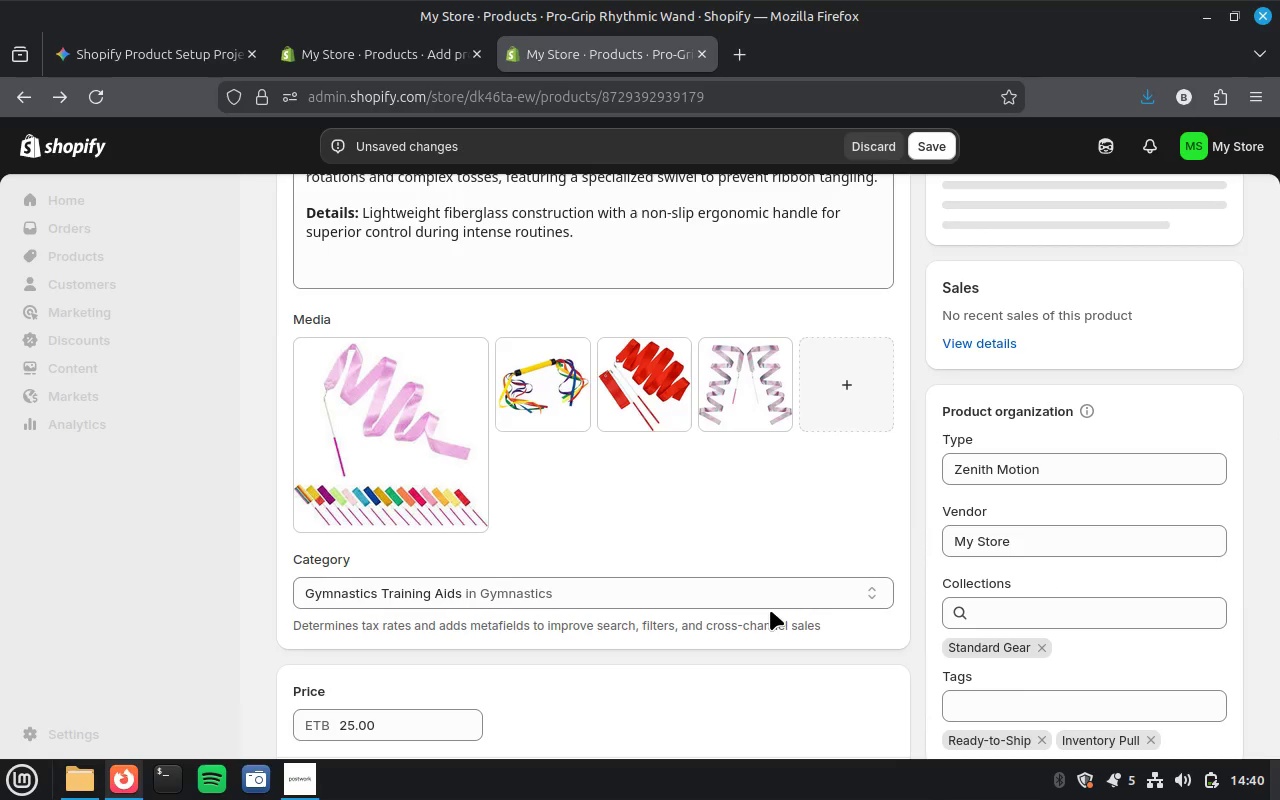 
scroll: coordinate [770, 610], scroll_direction: up, amount: 13.0
 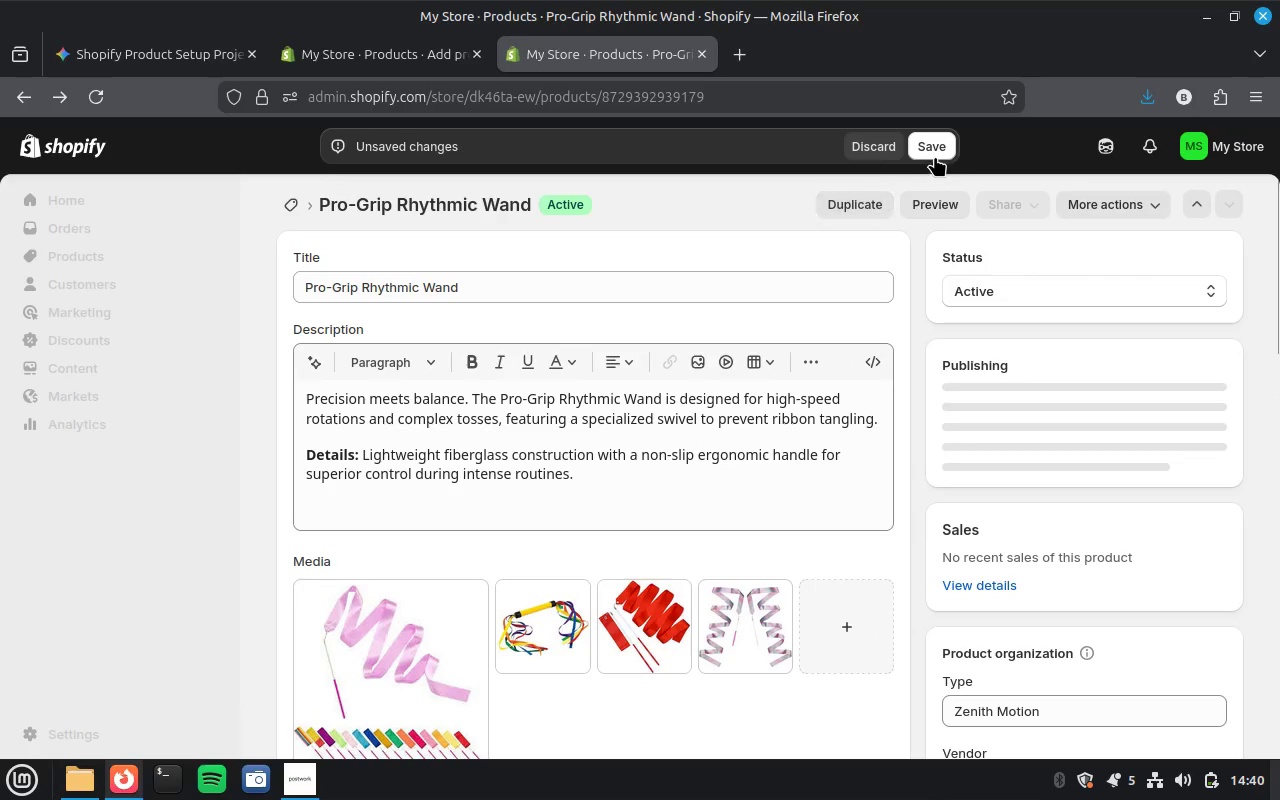 
left_click([941, 144])
 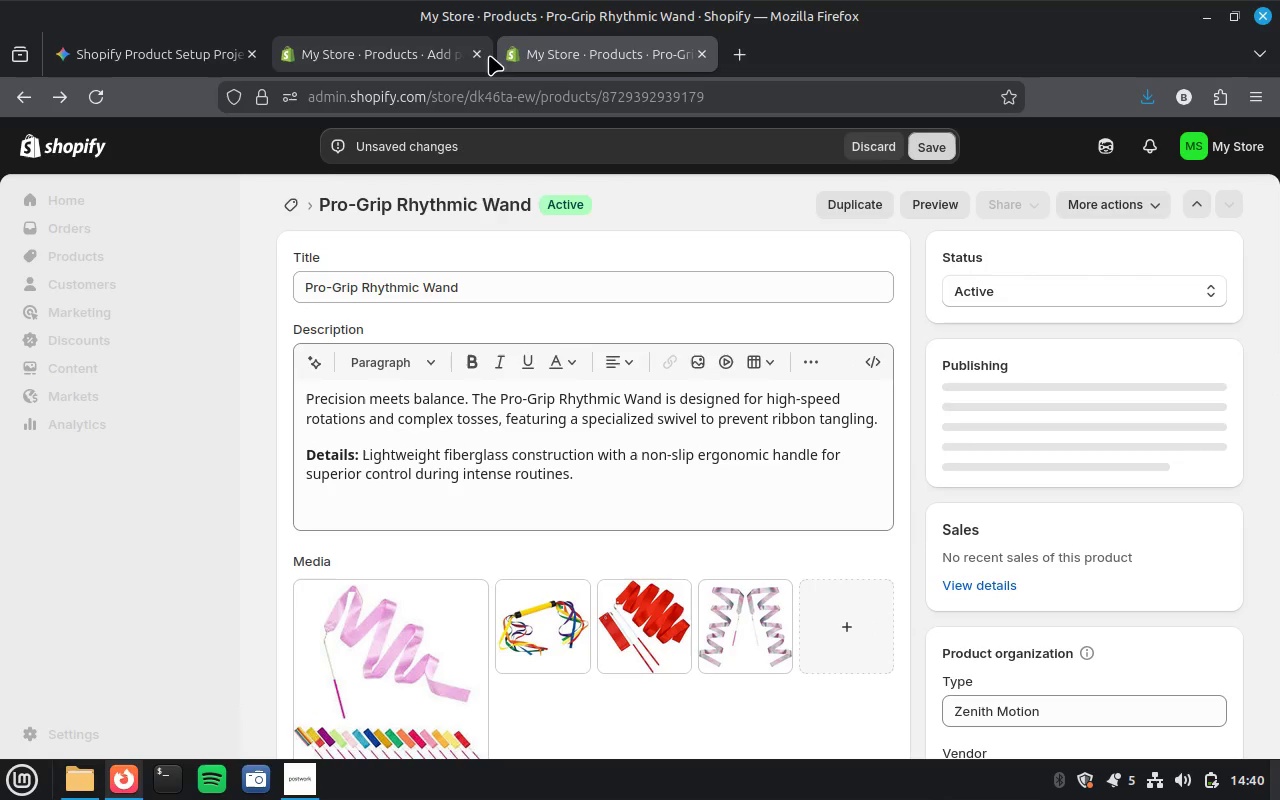 
mouse_move([451, 69])
 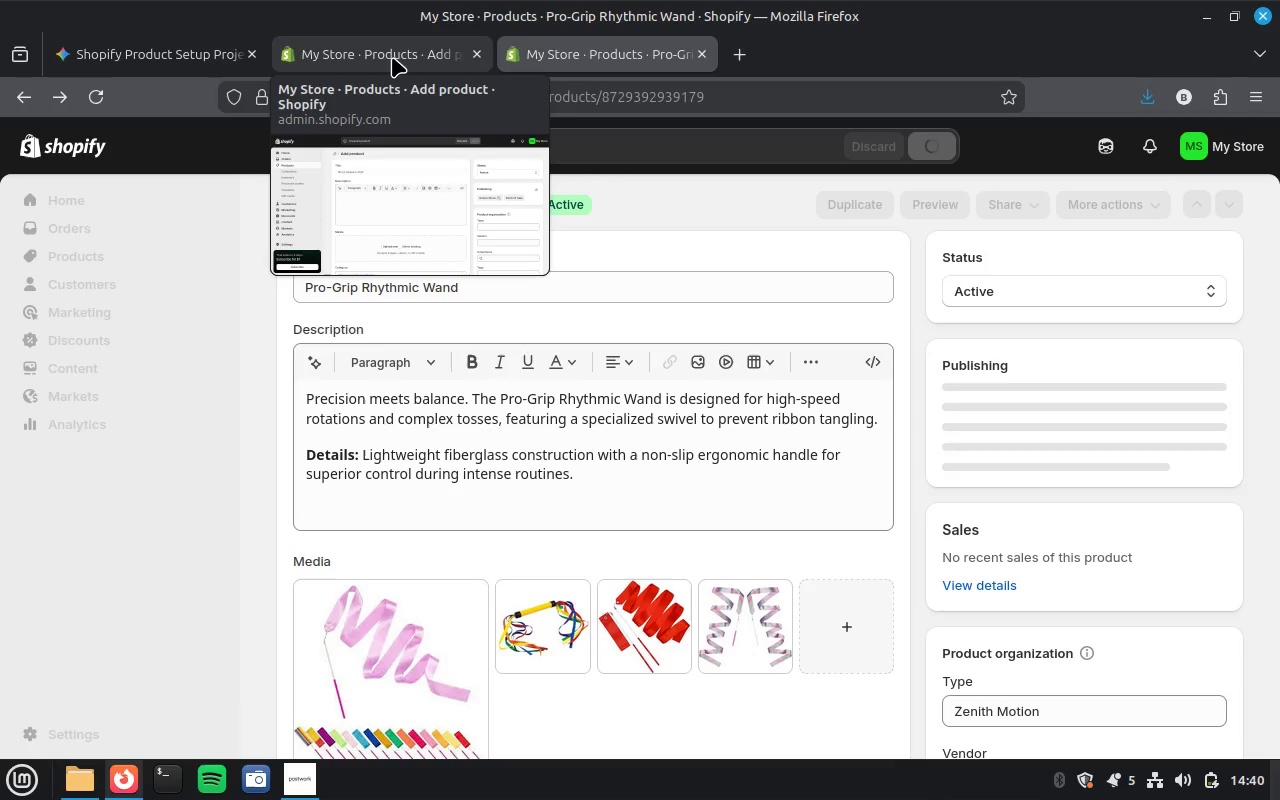 
left_click([392, 57])
 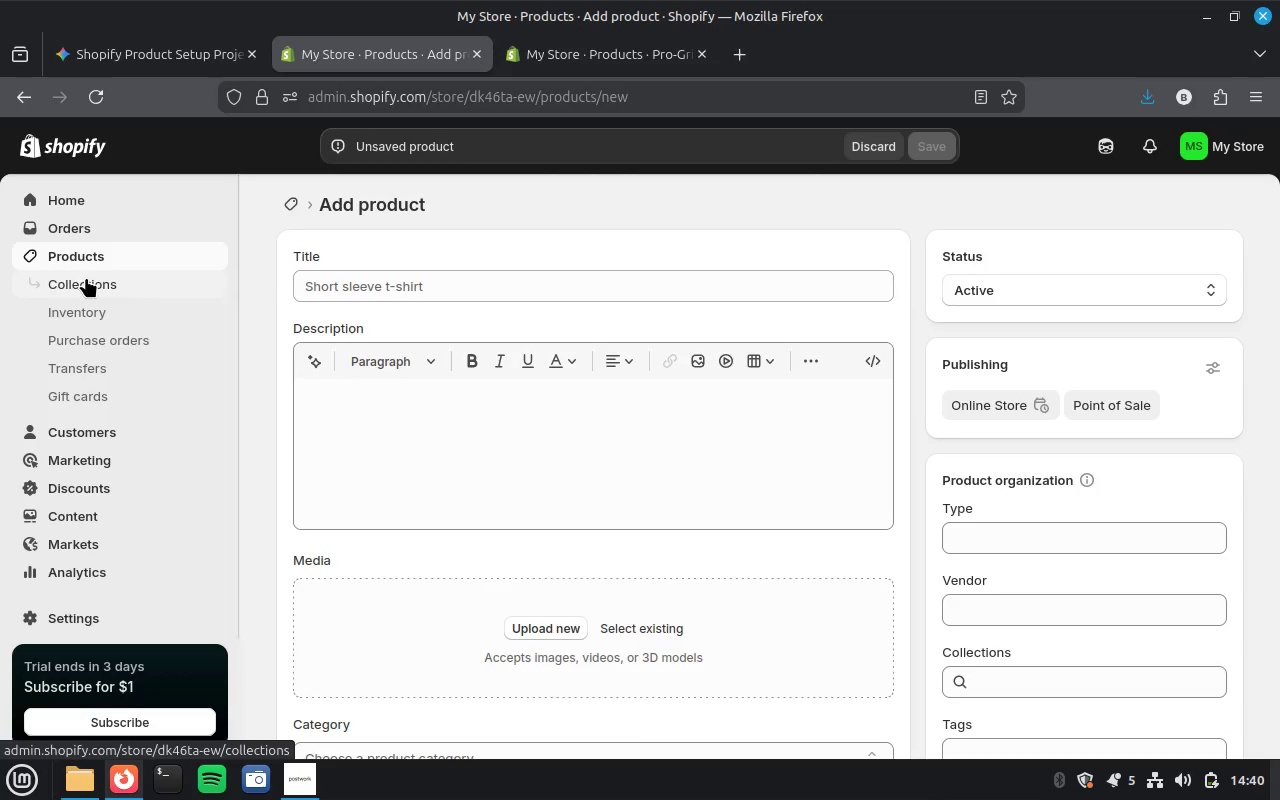 
wait(5.05)
 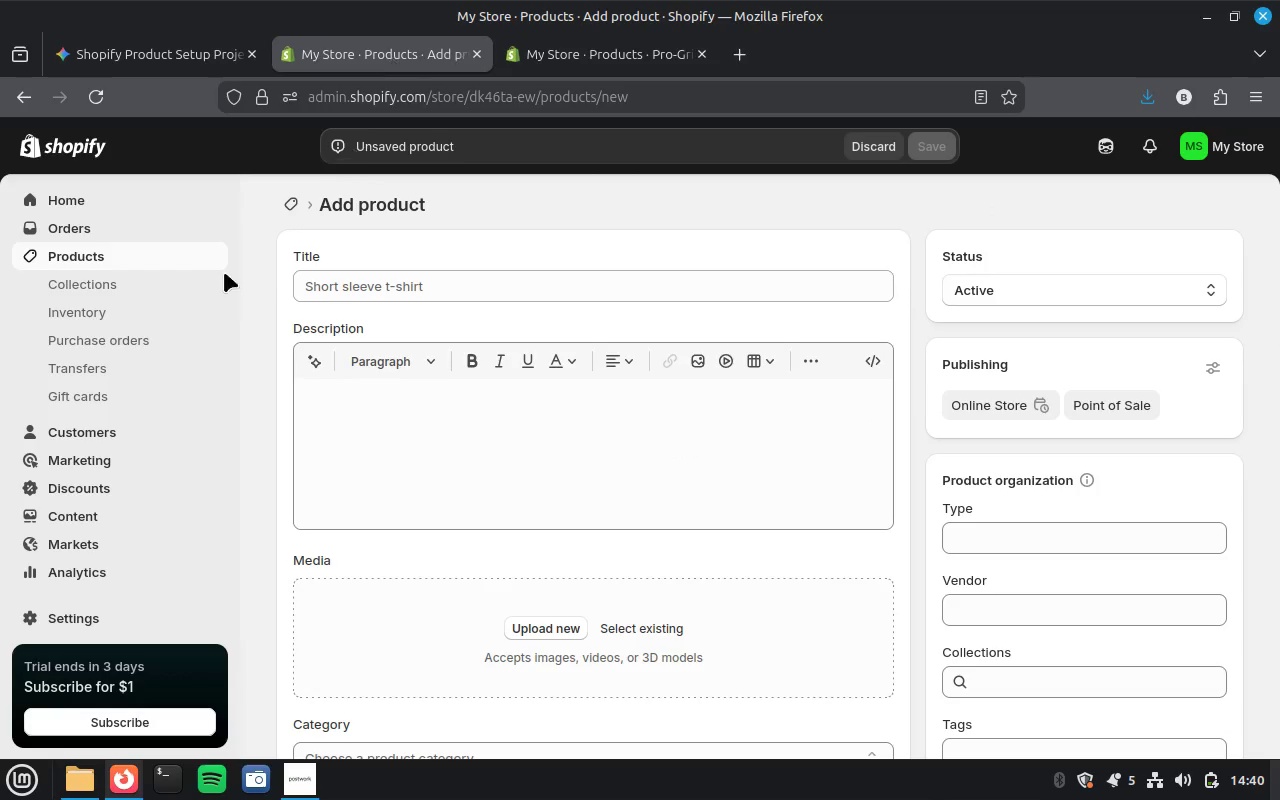 
left_click([86, 255])
 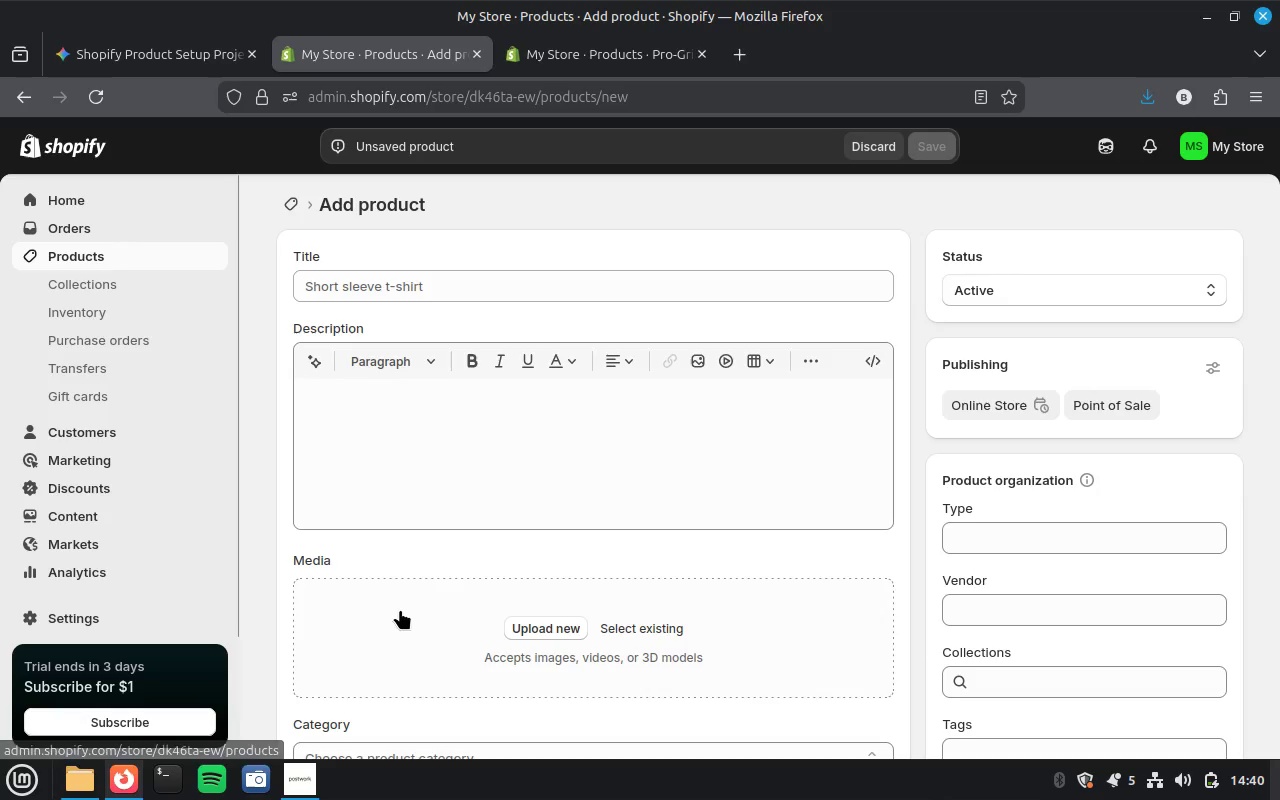 
left_click([310, 783])